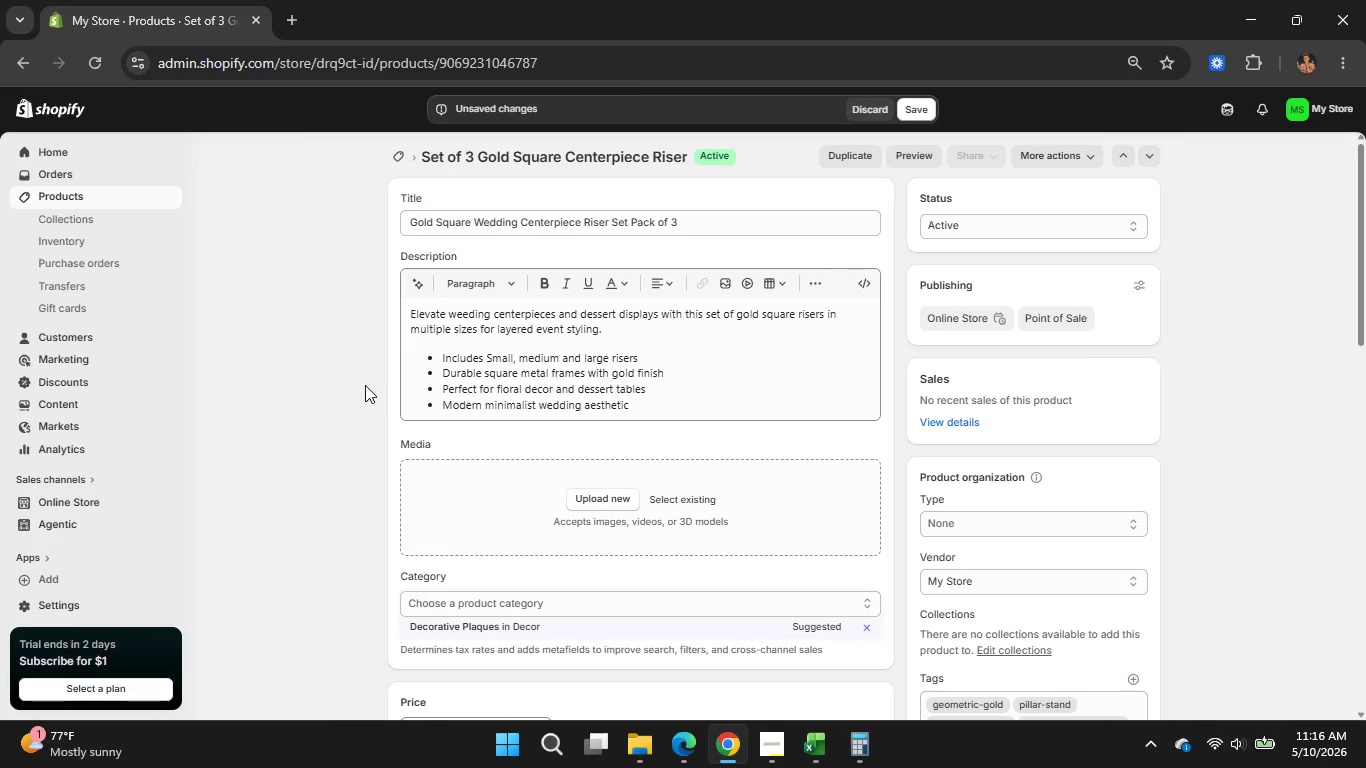 
scroll: coordinate [365, 385], scroll_direction: down, amount: 2.0
 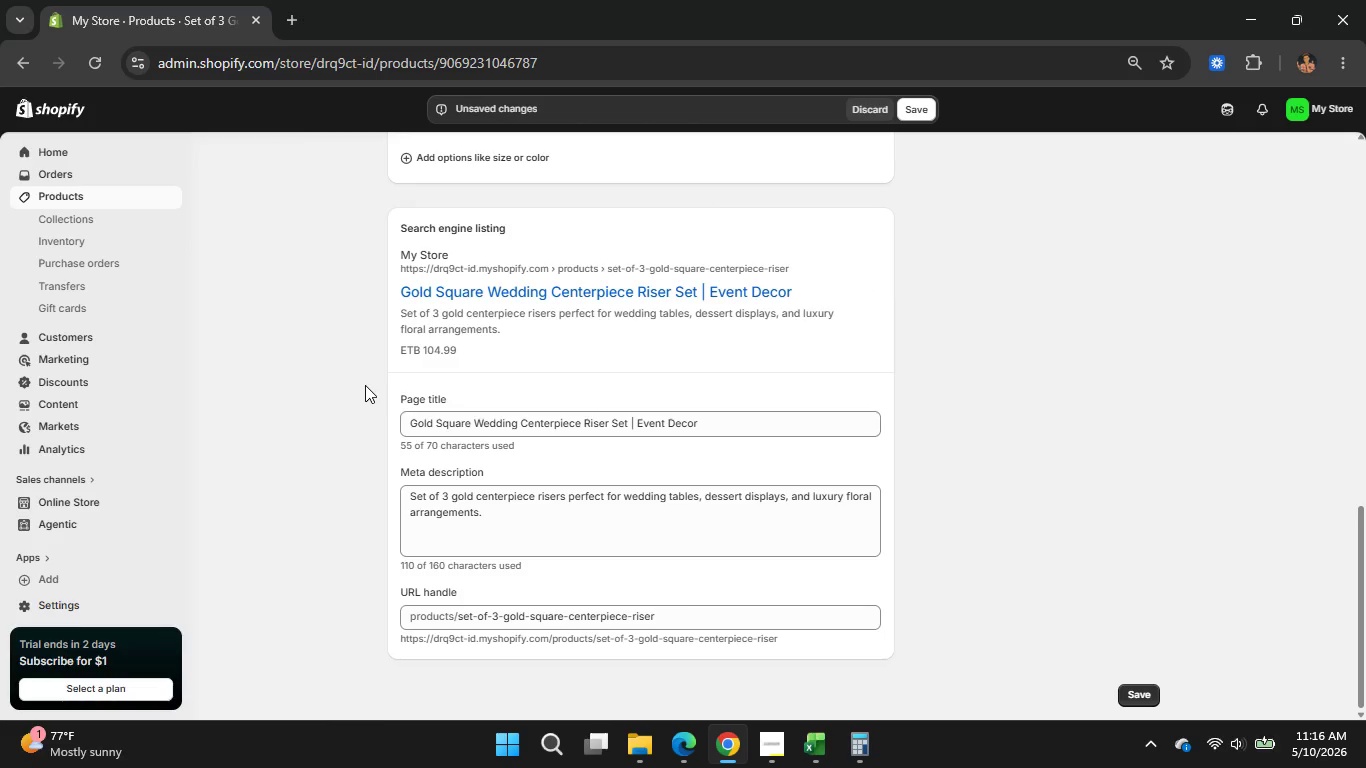 
wait(8.22)
 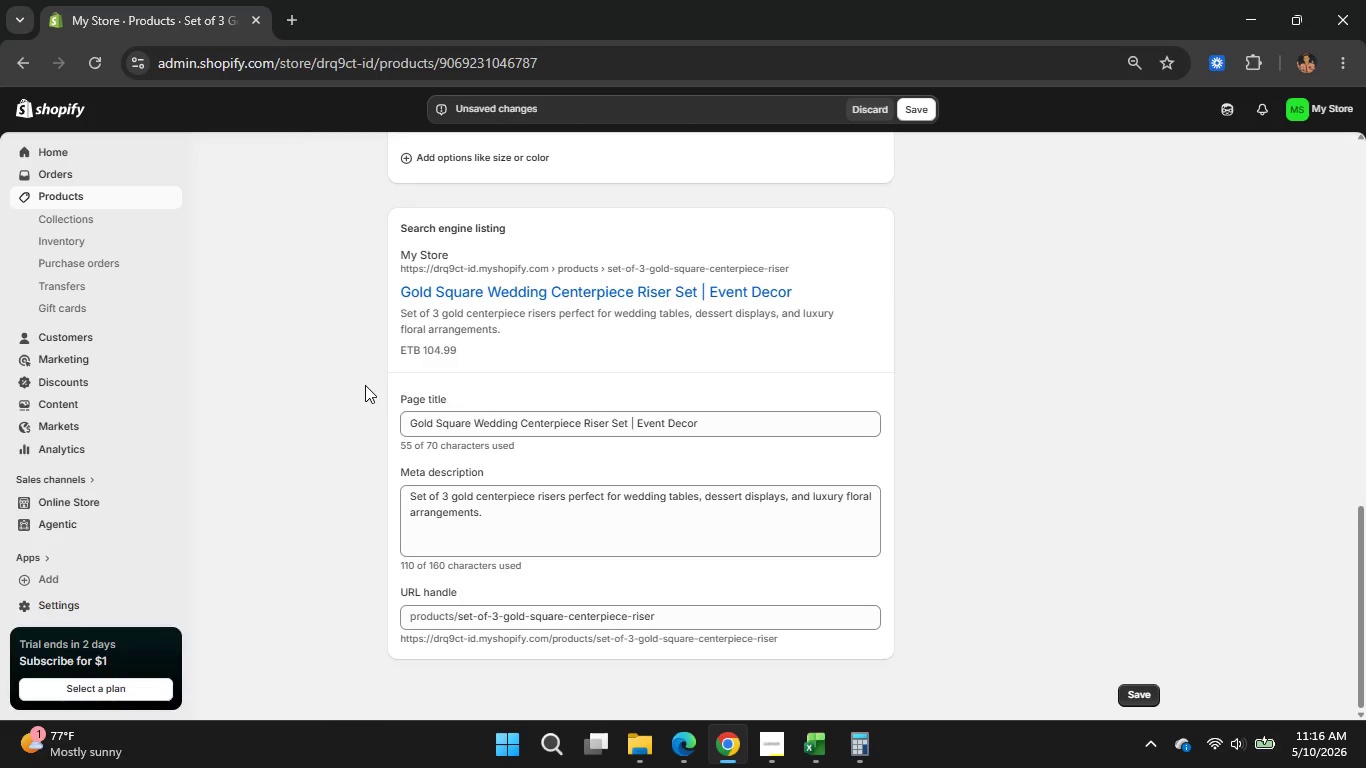 
left_click([1131, 687])
 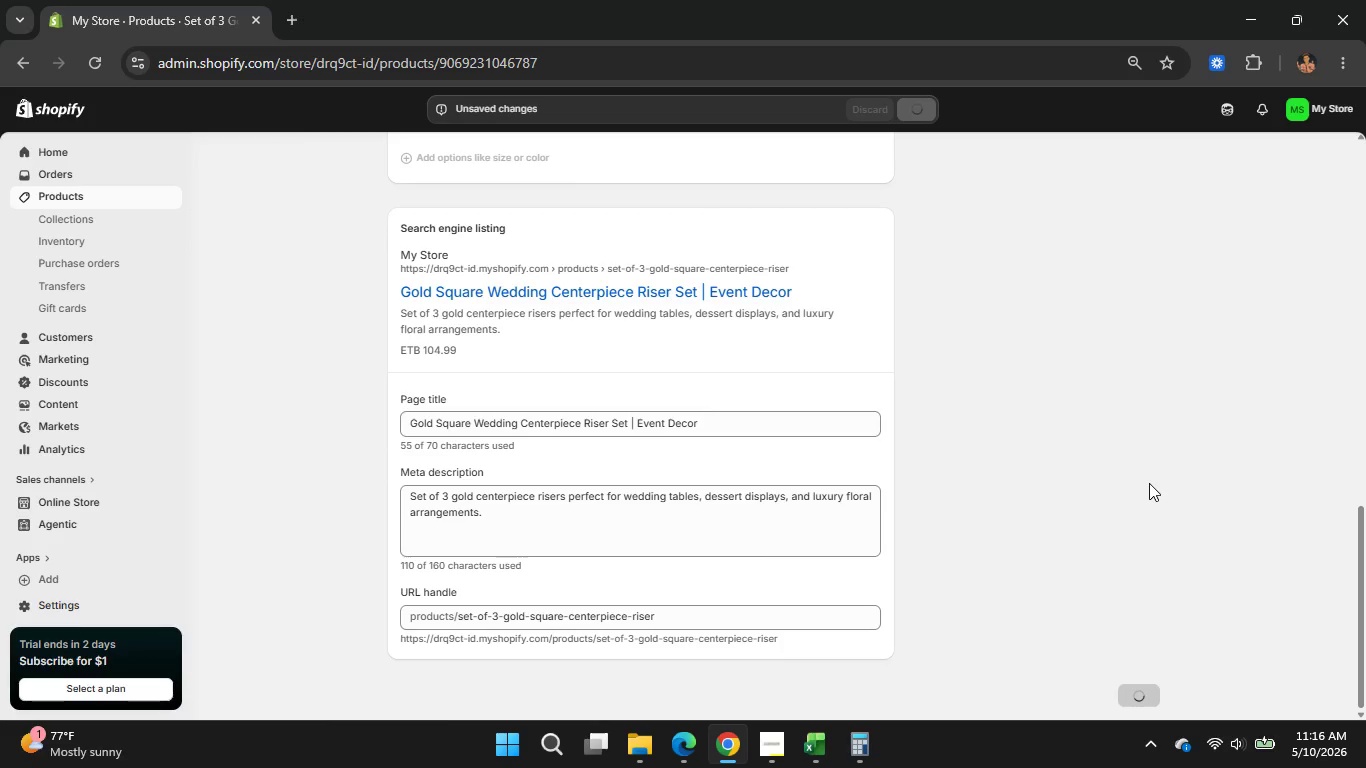 
wait(18.89)
 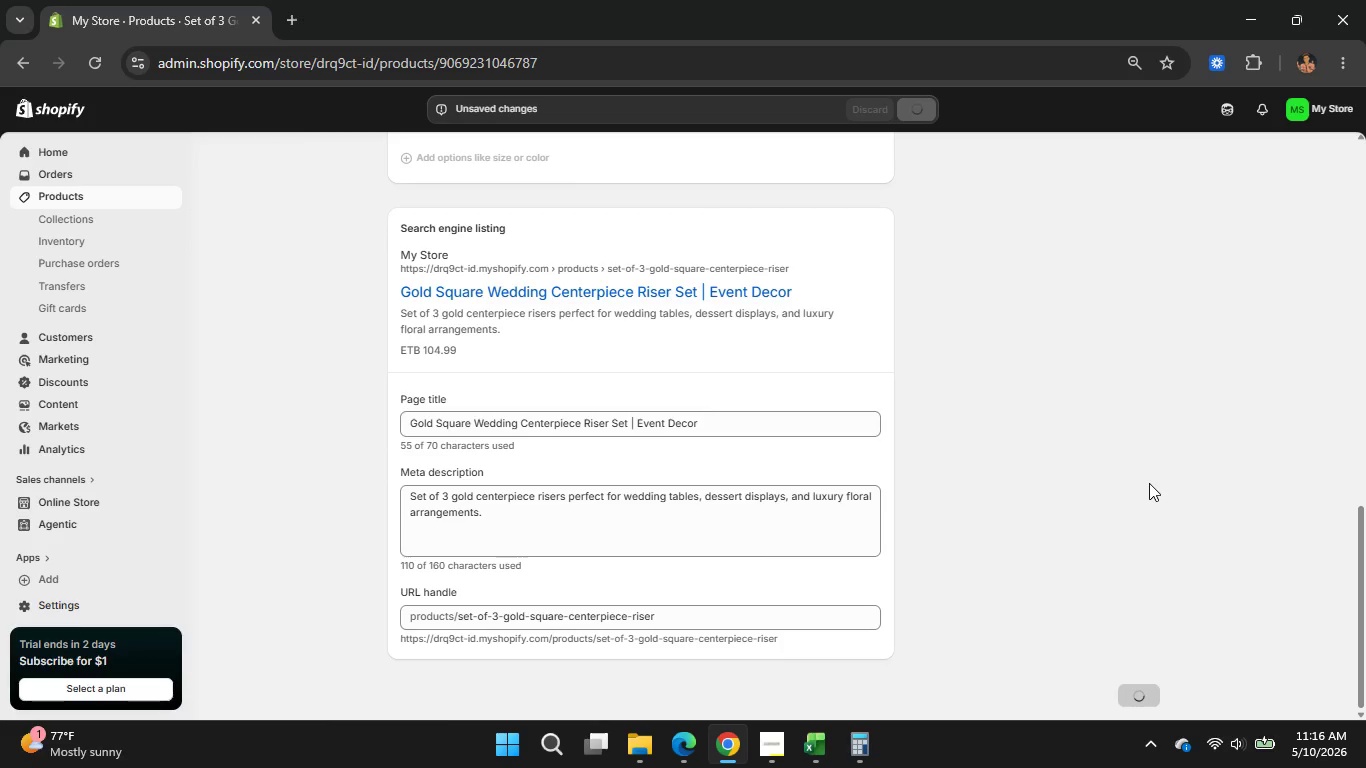 
scroll: coordinate [938, 467], scroll_direction: none, amount: 0.0
 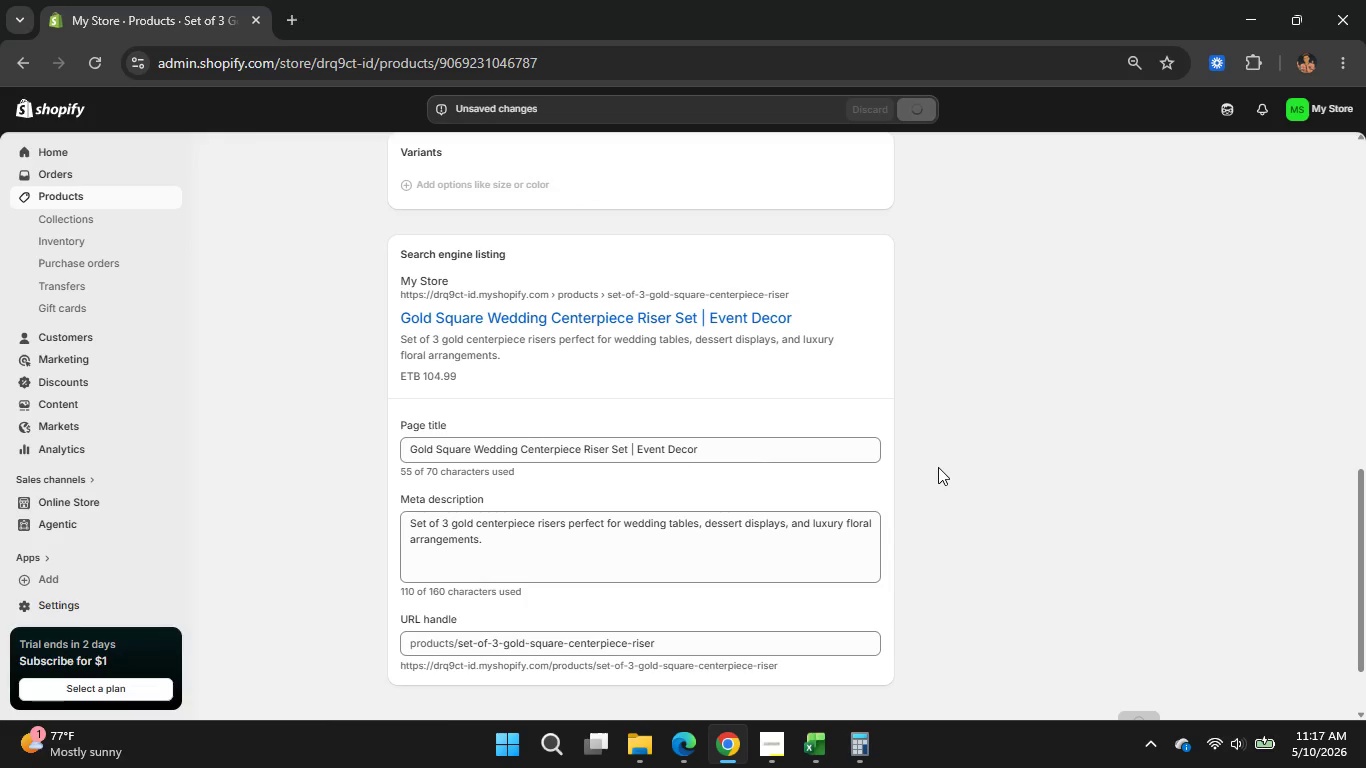 
scroll: coordinate [938, 467], scroll_direction: up, amount: 3.0
 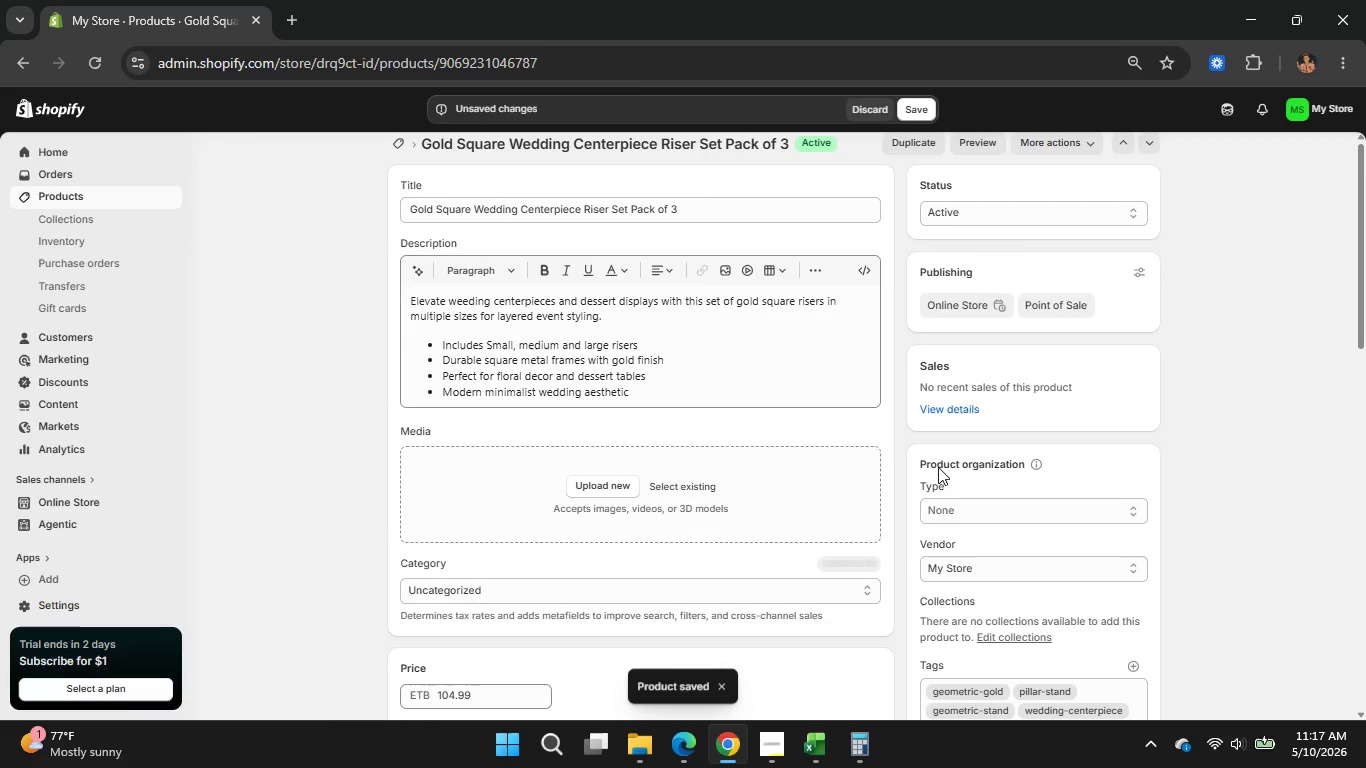 
scroll: coordinate [938, 467], scroll_direction: none, amount: 0.0
 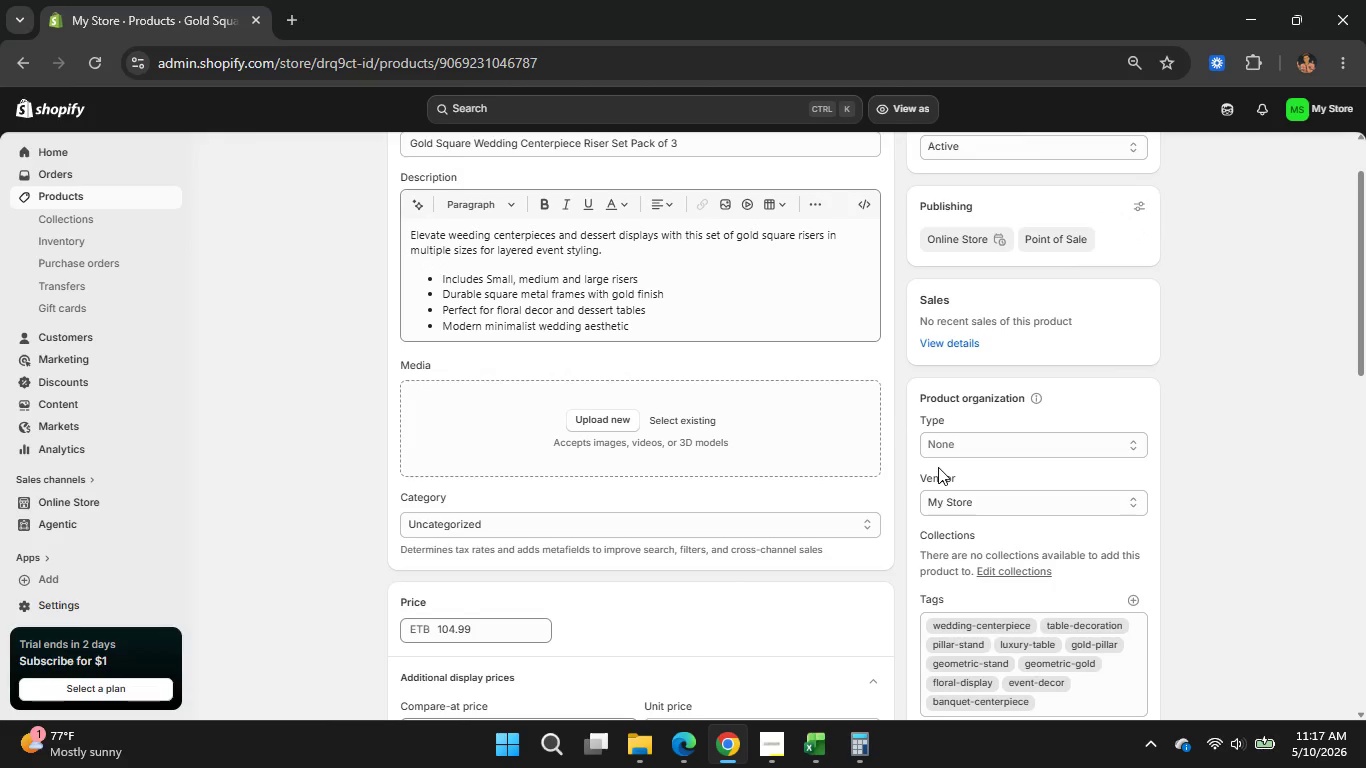 
wait(5.77)
 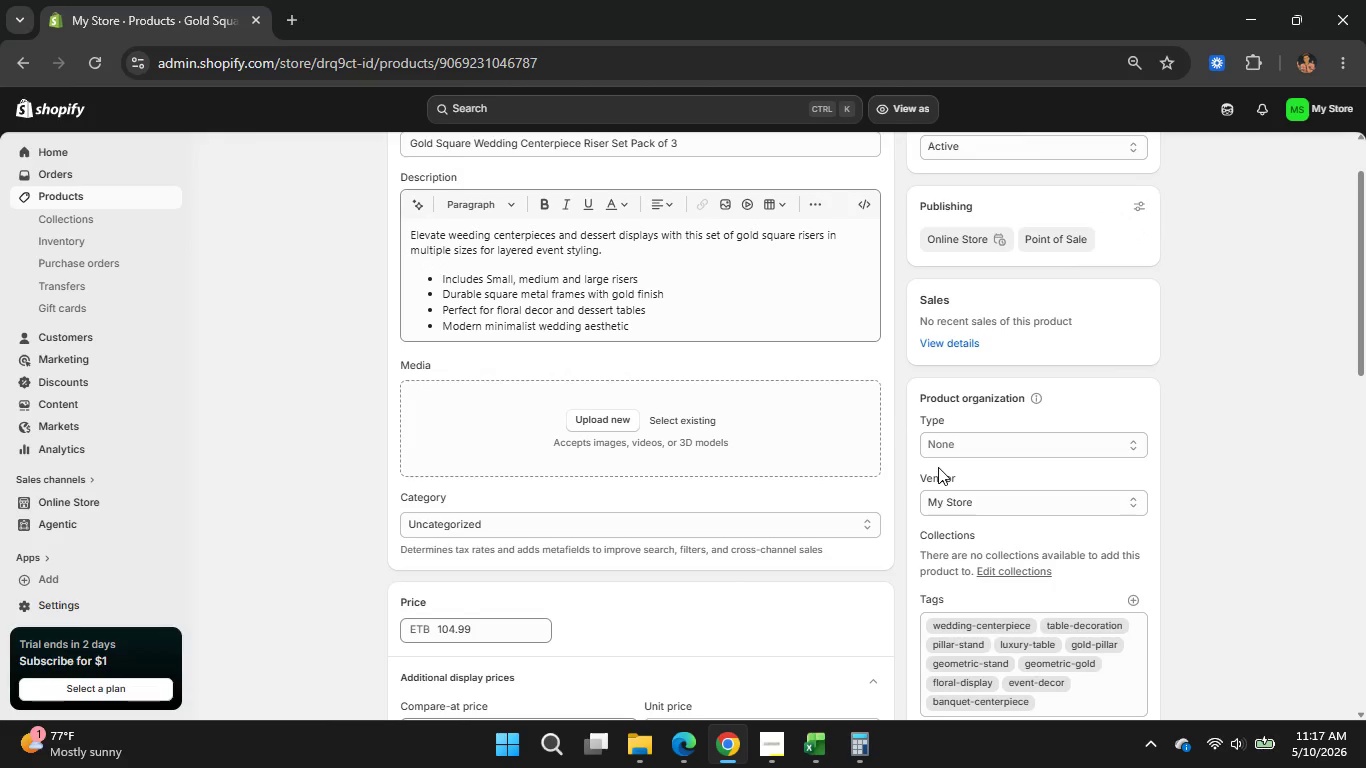 
scroll: coordinate [938, 467], scroll_direction: down, amount: 1.0
 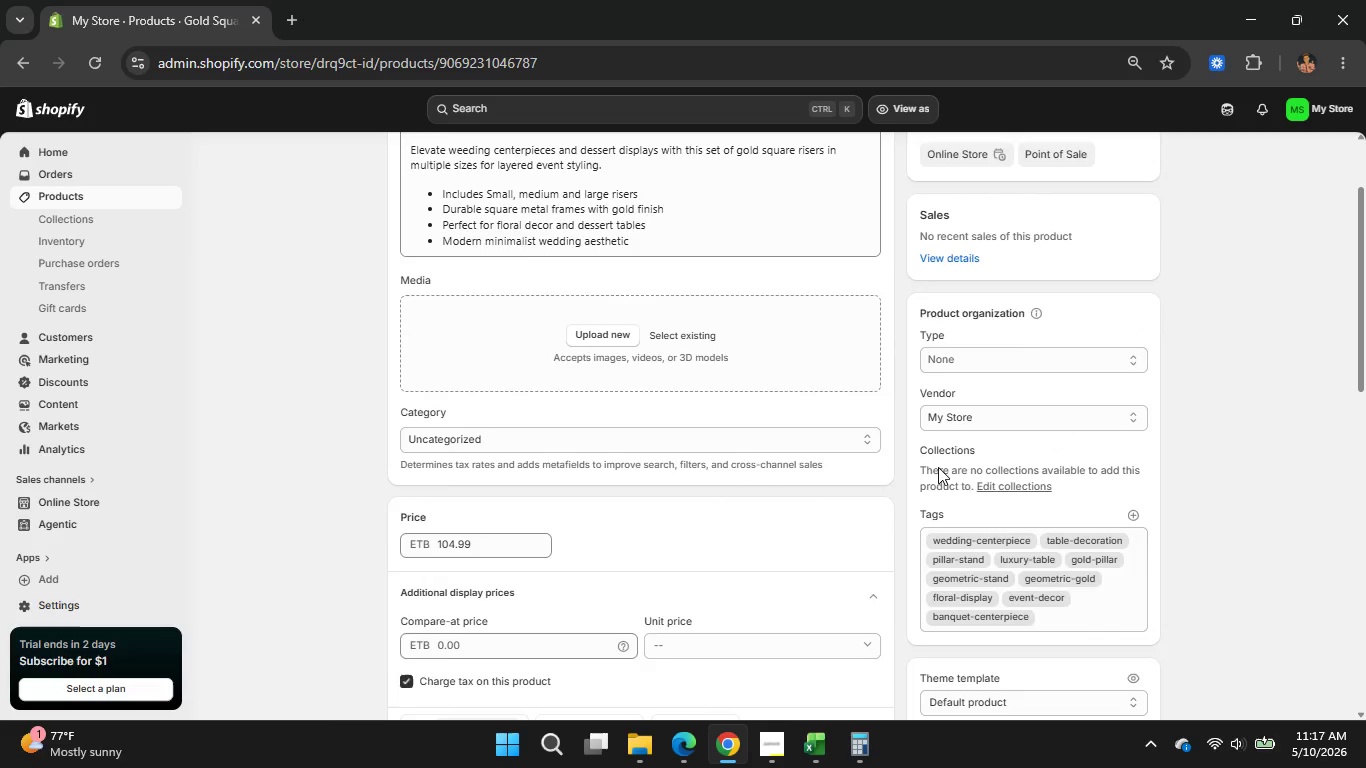 
scroll: coordinate [938, 467], scroll_direction: none, amount: 0.0
 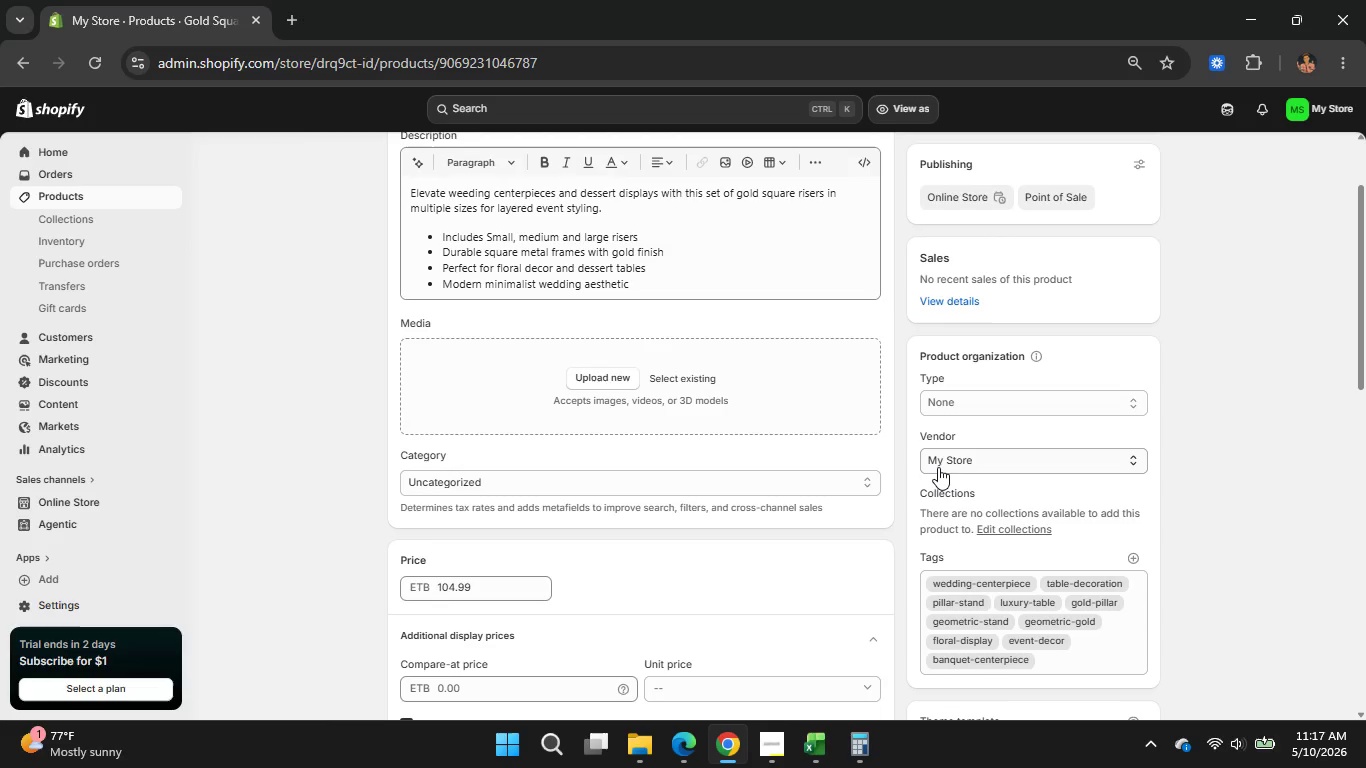 
scroll: coordinate [938, 467], scroll_direction: up, amount: 1.0
 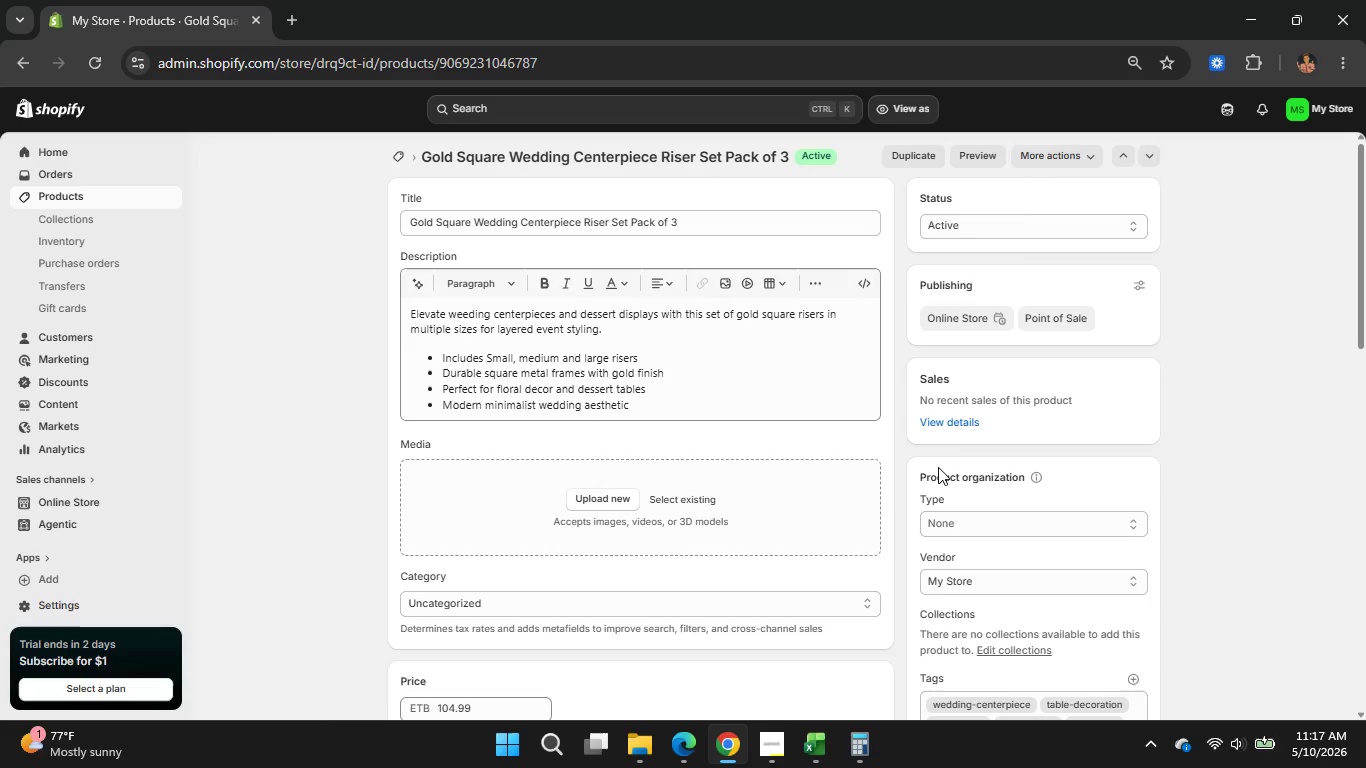 
scroll: coordinate [938, 467], scroll_direction: none, amount: 0.0
 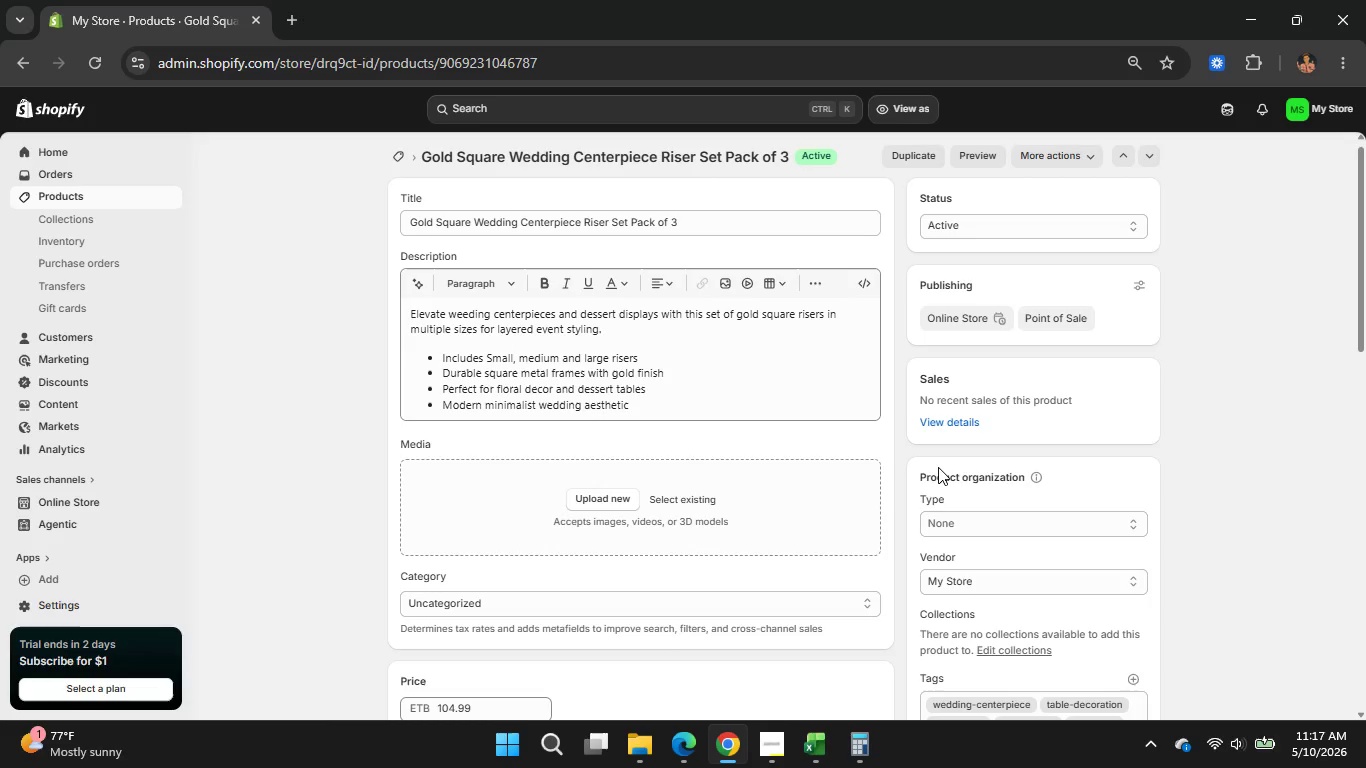 
scroll: coordinate [938, 467], scroll_direction: up, amount: 1.0
 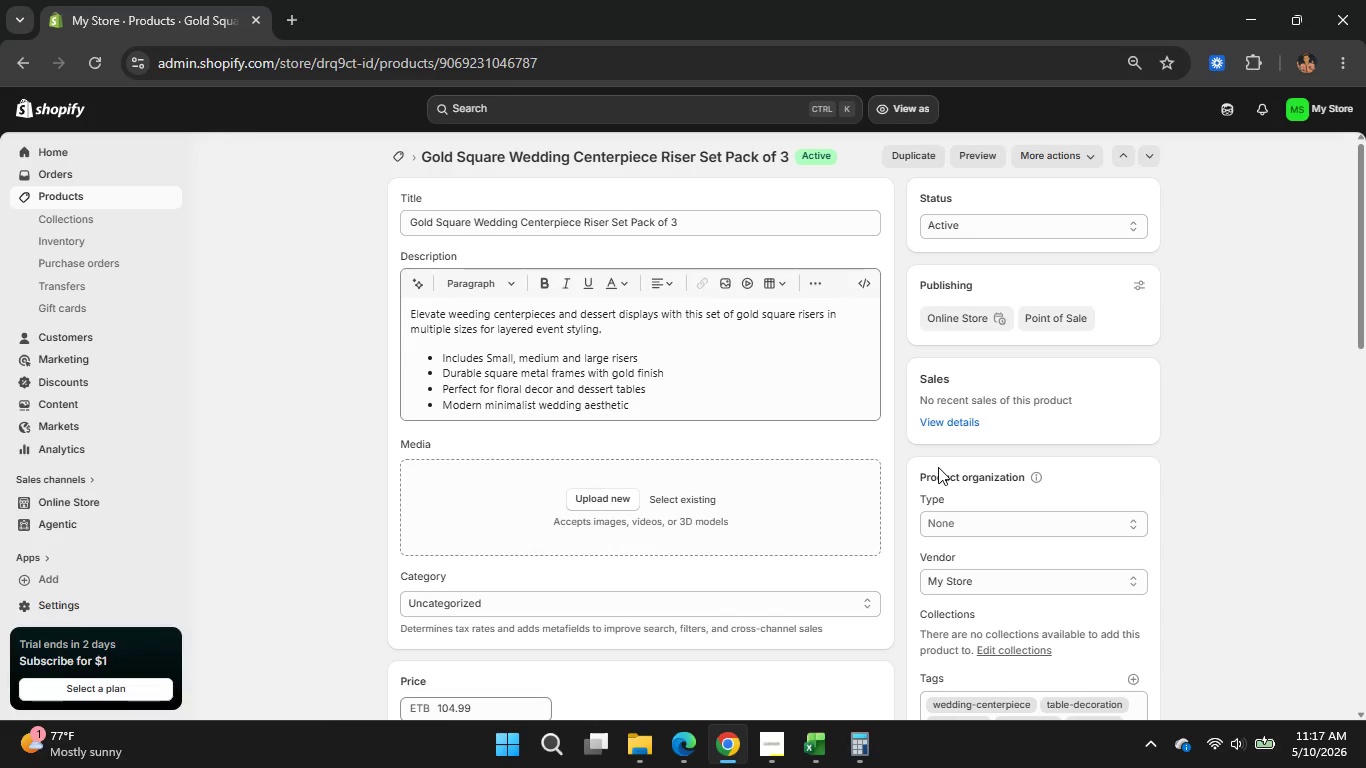 
scroll: coordinate [938, 467], scroll_direction: down, amount: 1.0
 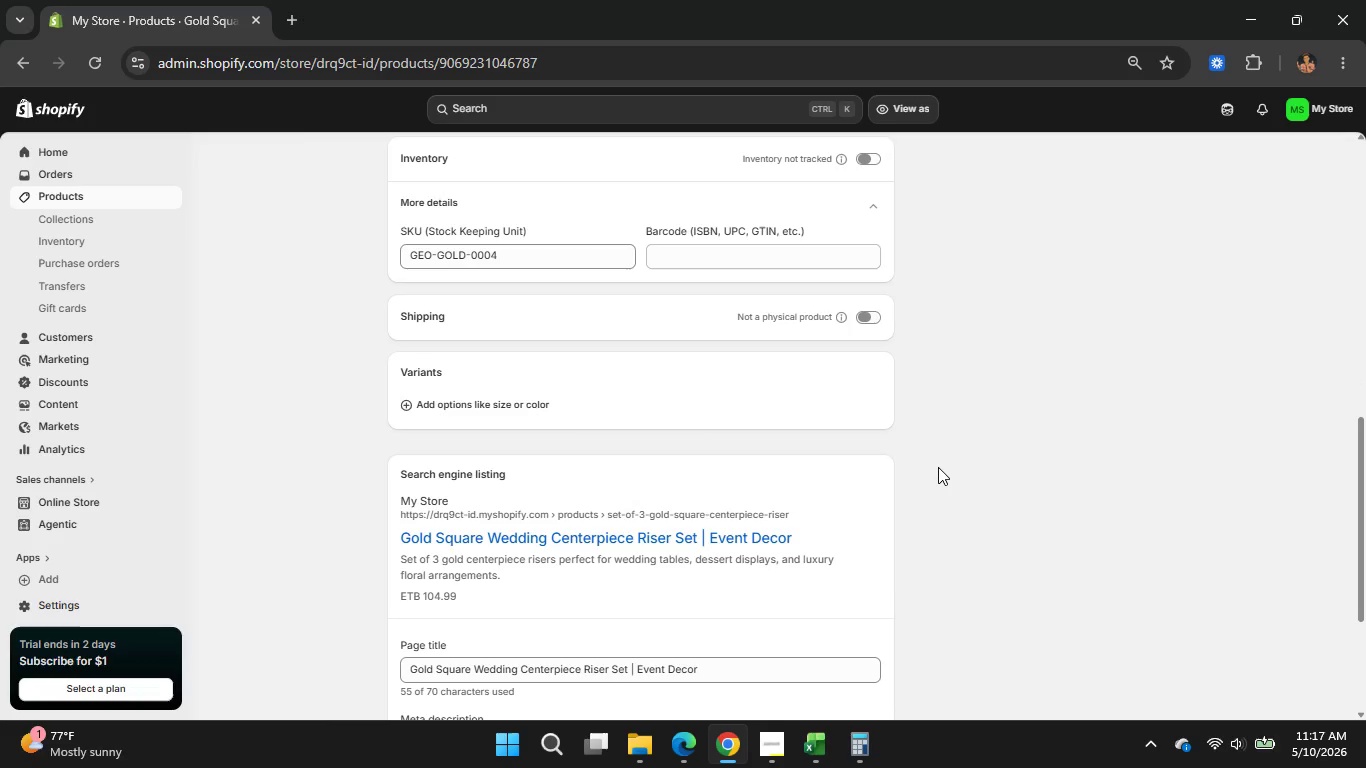 
scroll: coordinate [767, 468], scroll_direction: up, amount: 6.0
 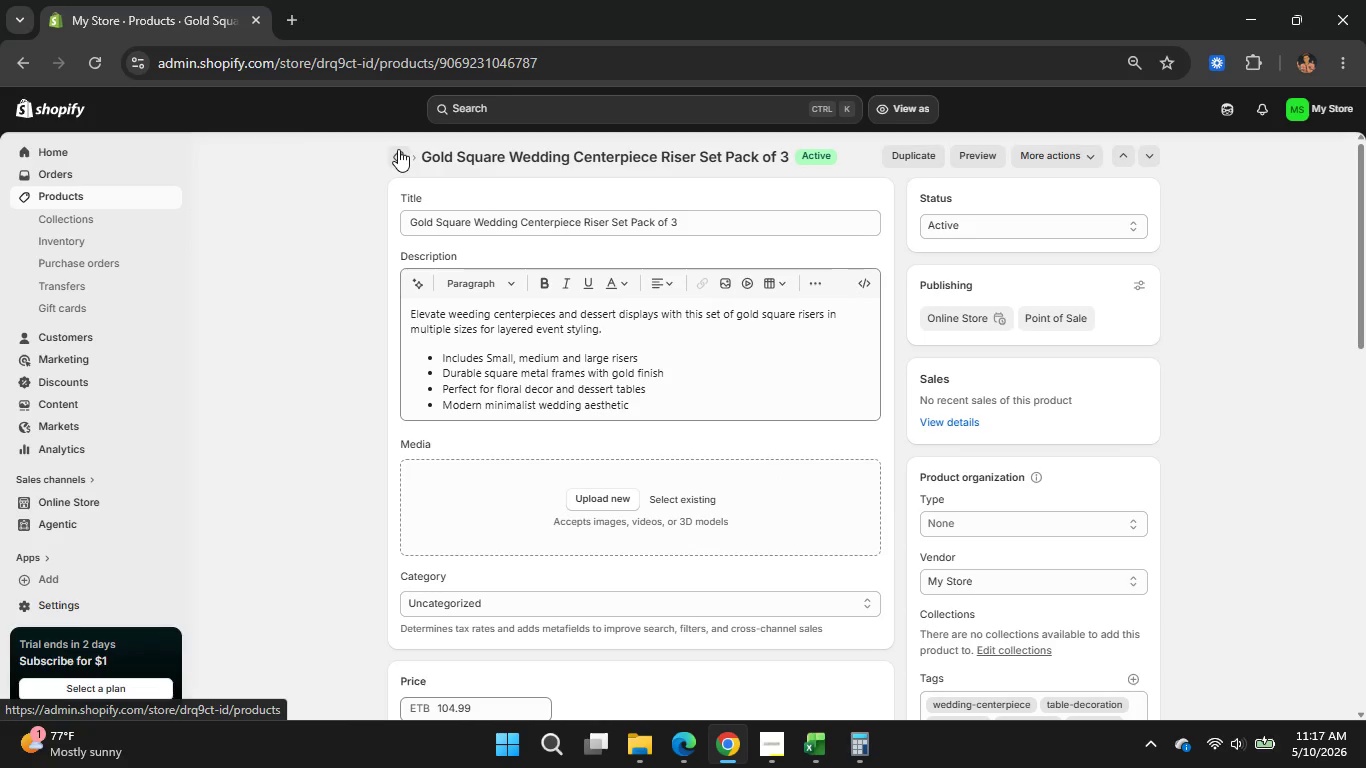 
left_click([398, 149])
 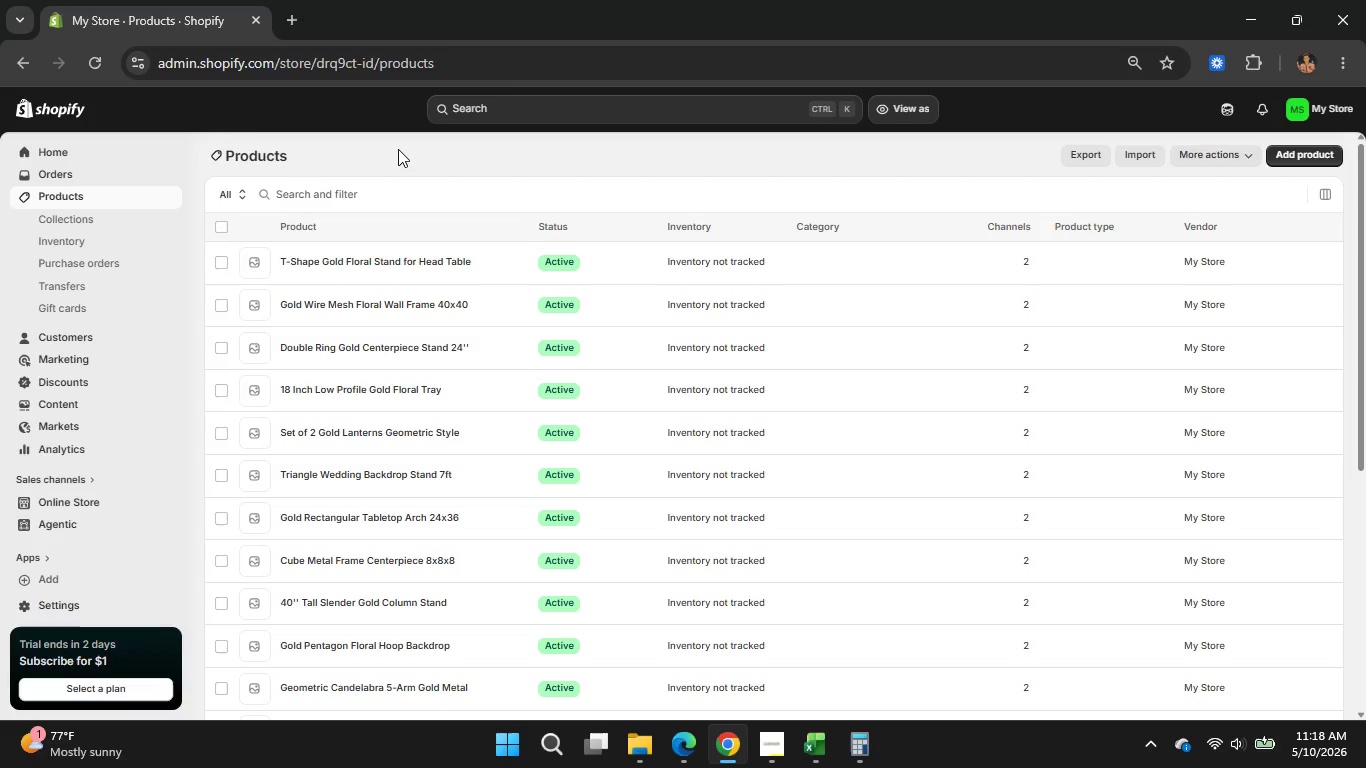 
wait(18.05)
 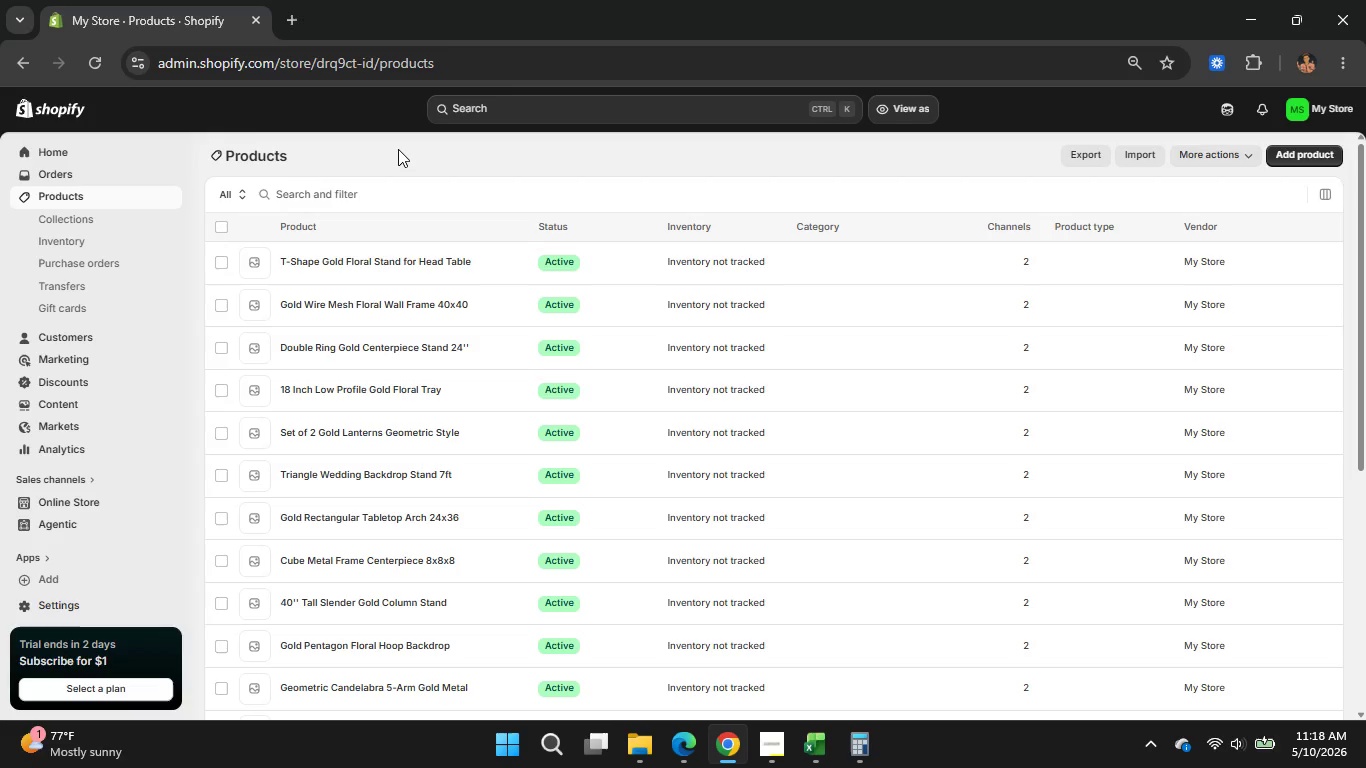 
scroll: coordinate [390, 585], scroll_direction: down, amount: 8.0
 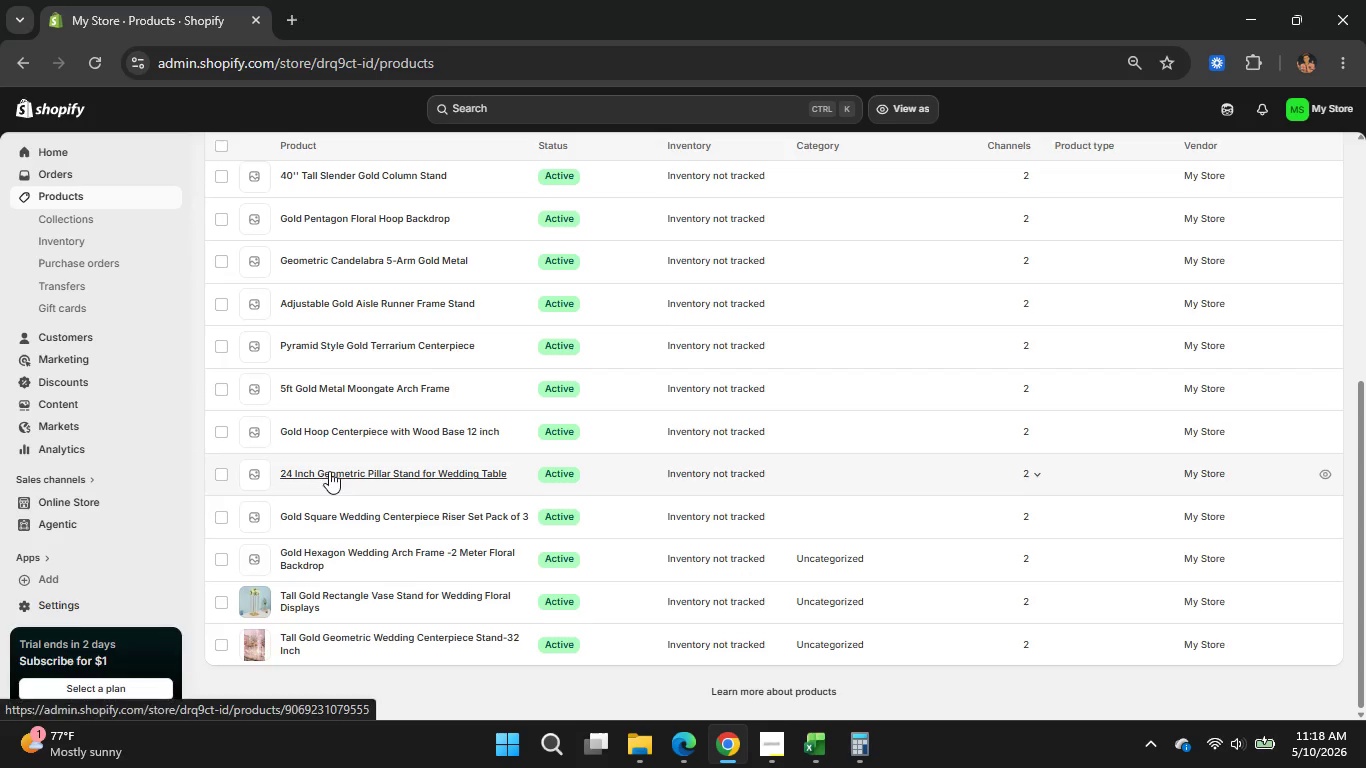 
left_click([329, 471])
 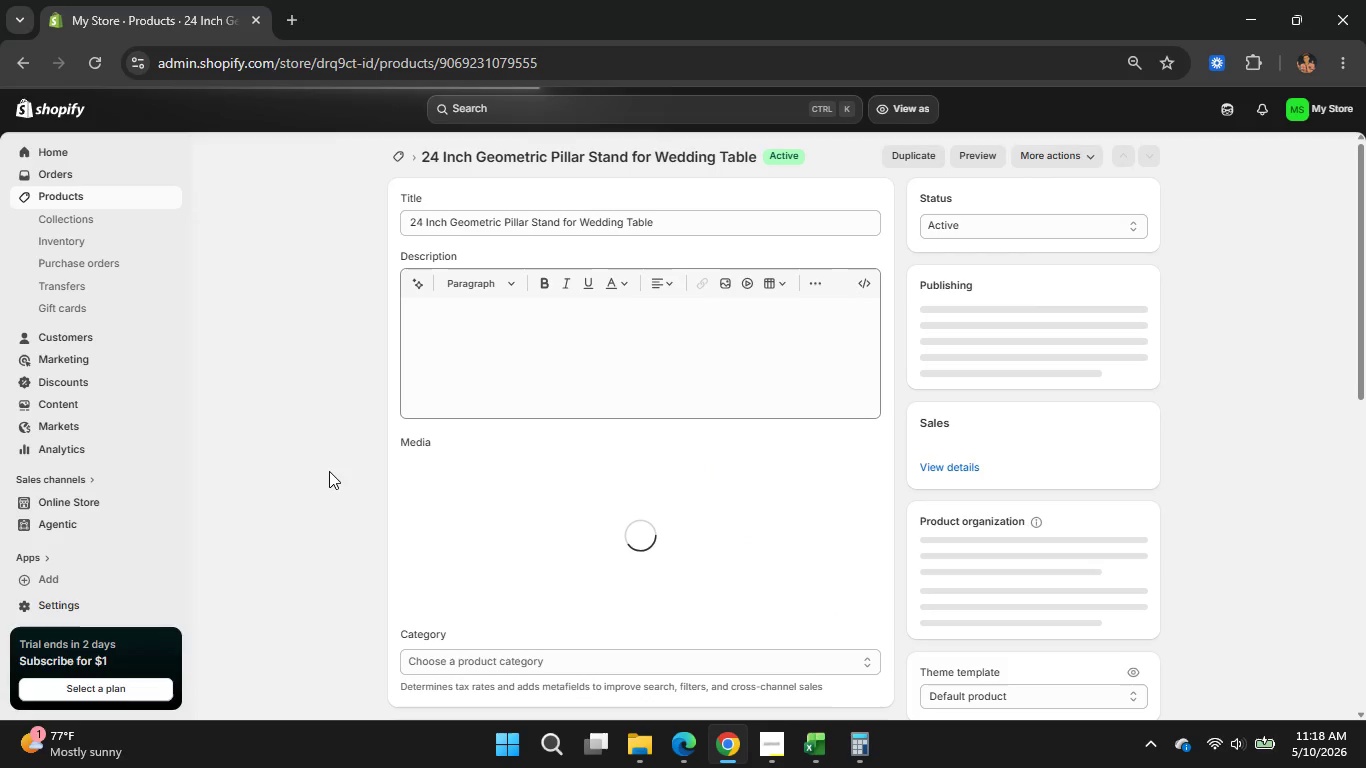 
wait(11.94)
 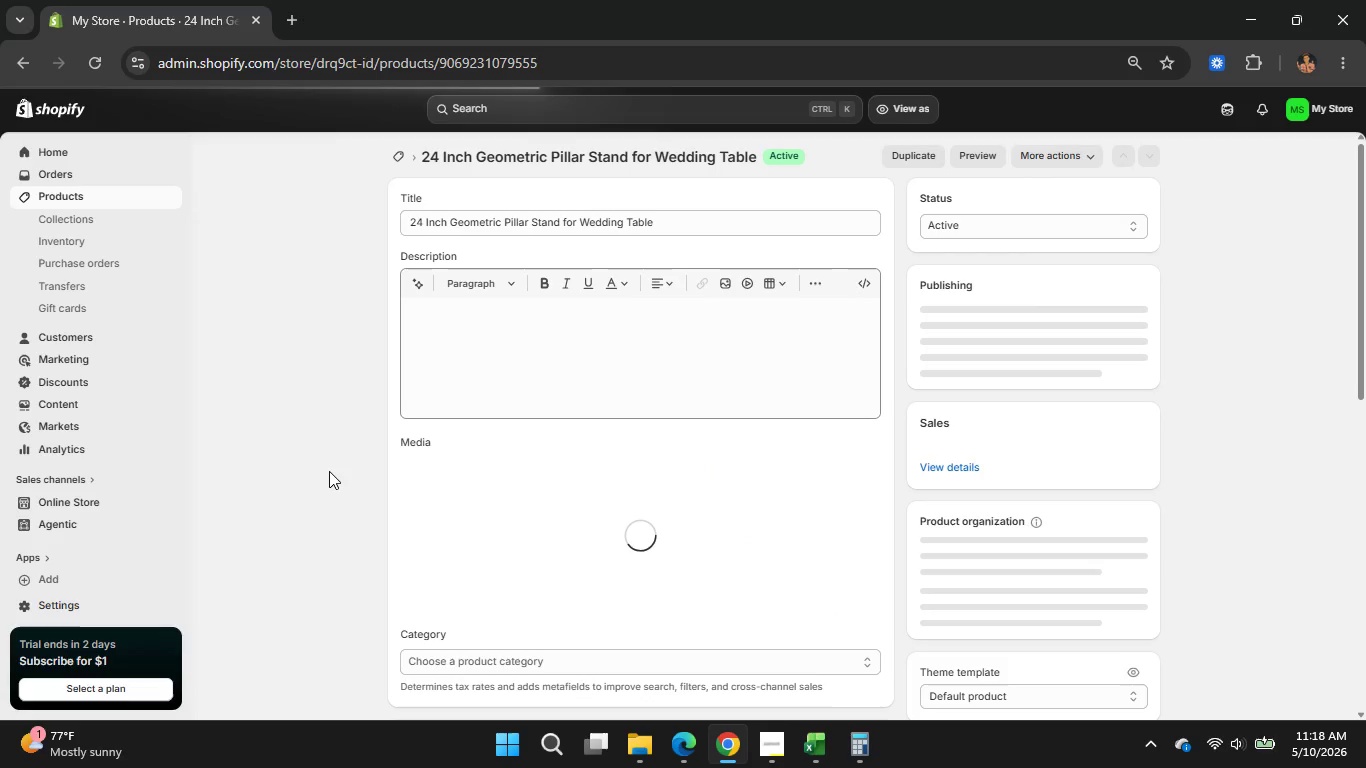 
left_click([869, 474])
 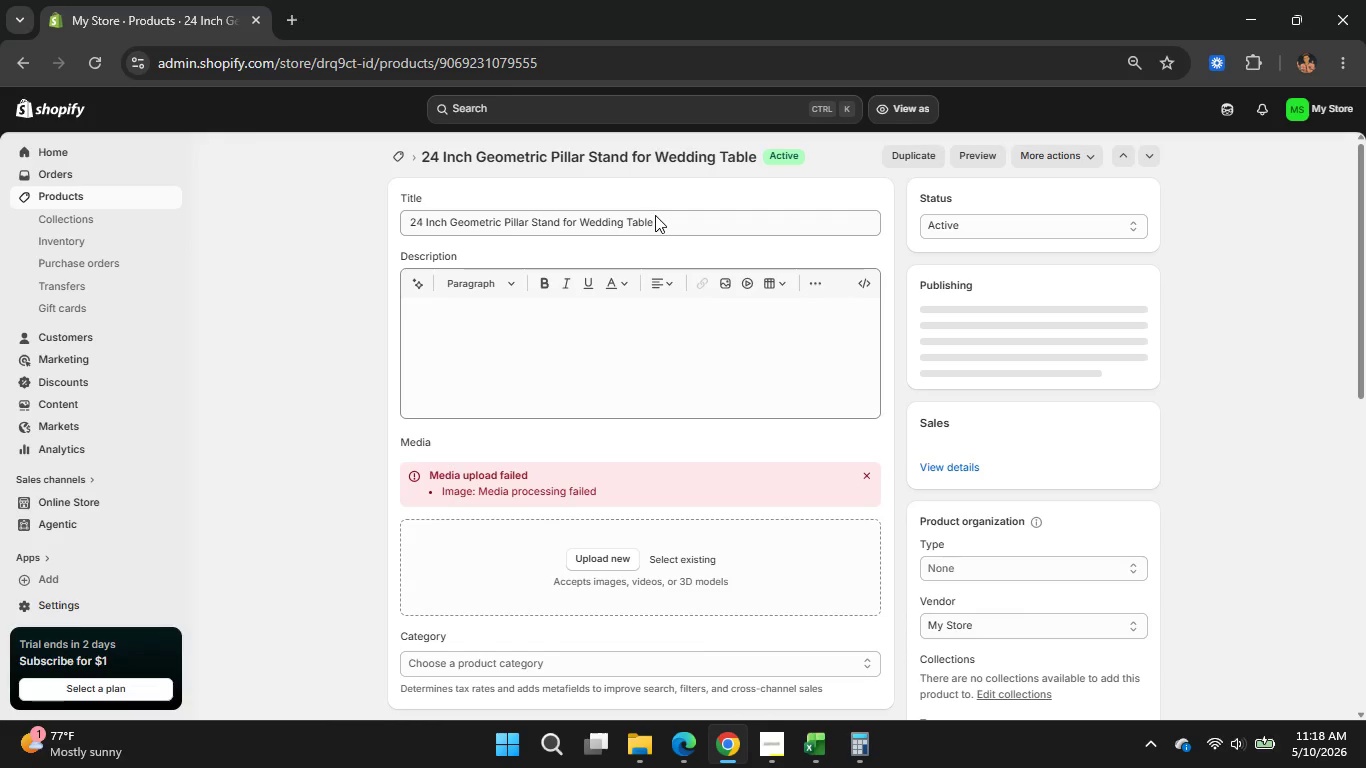 
left_click([663, 217])
 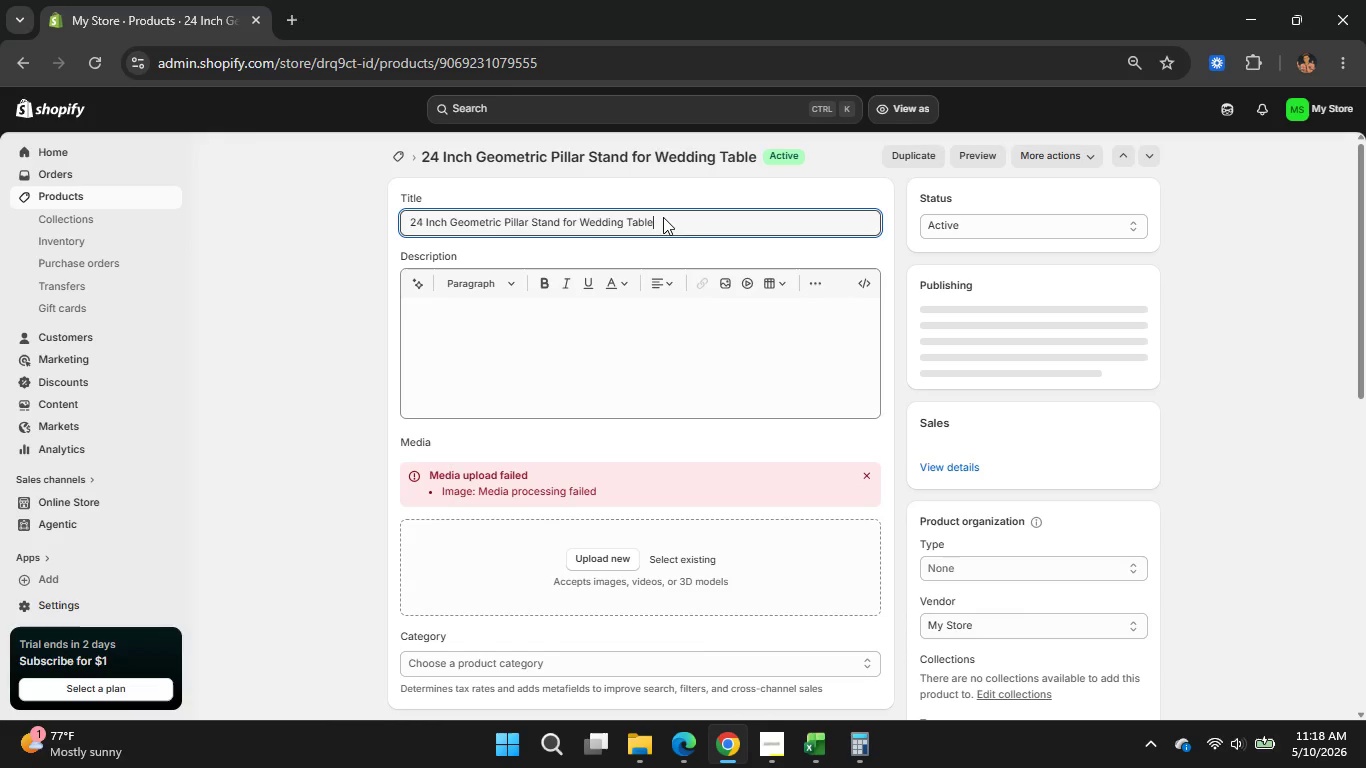 
left_click_drag(start_coordinate=[663, 217], to_coordinate=[397, 215])
 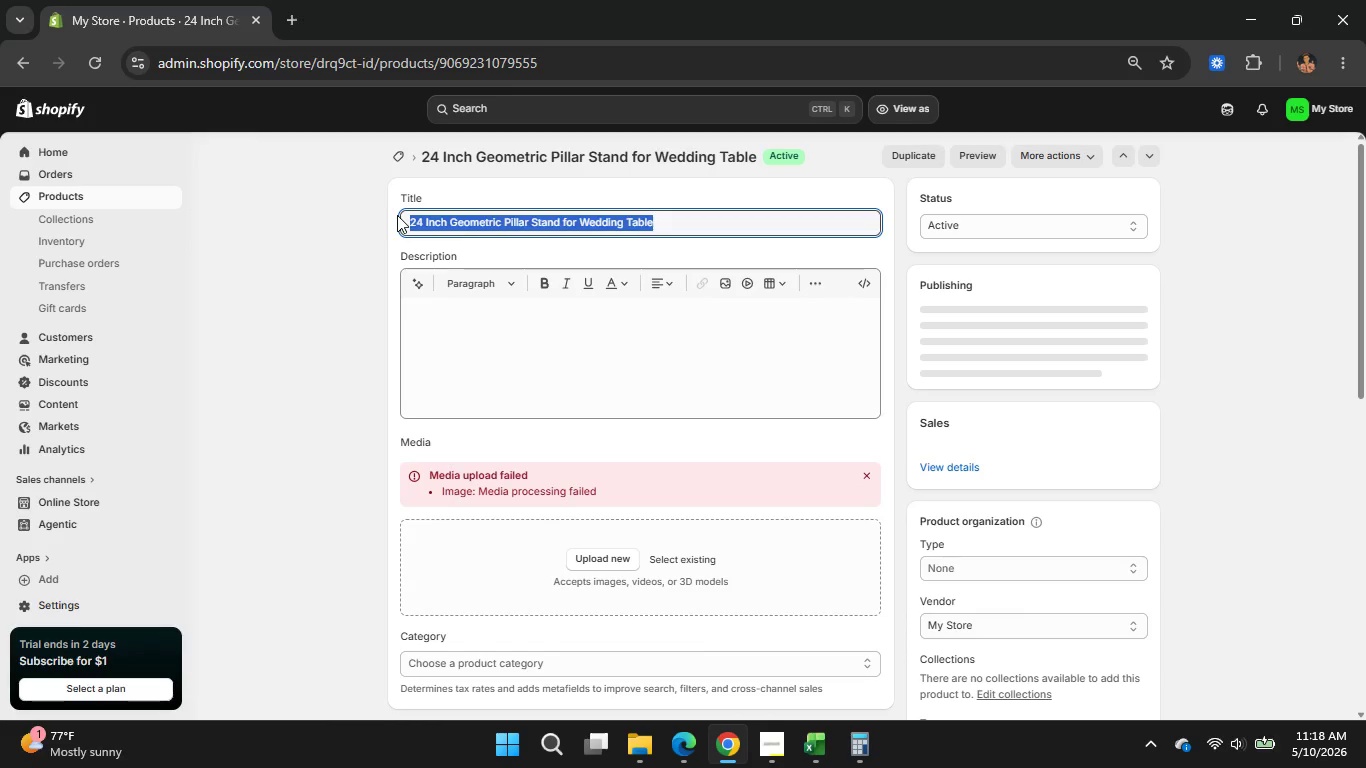 
key(Backspace)
 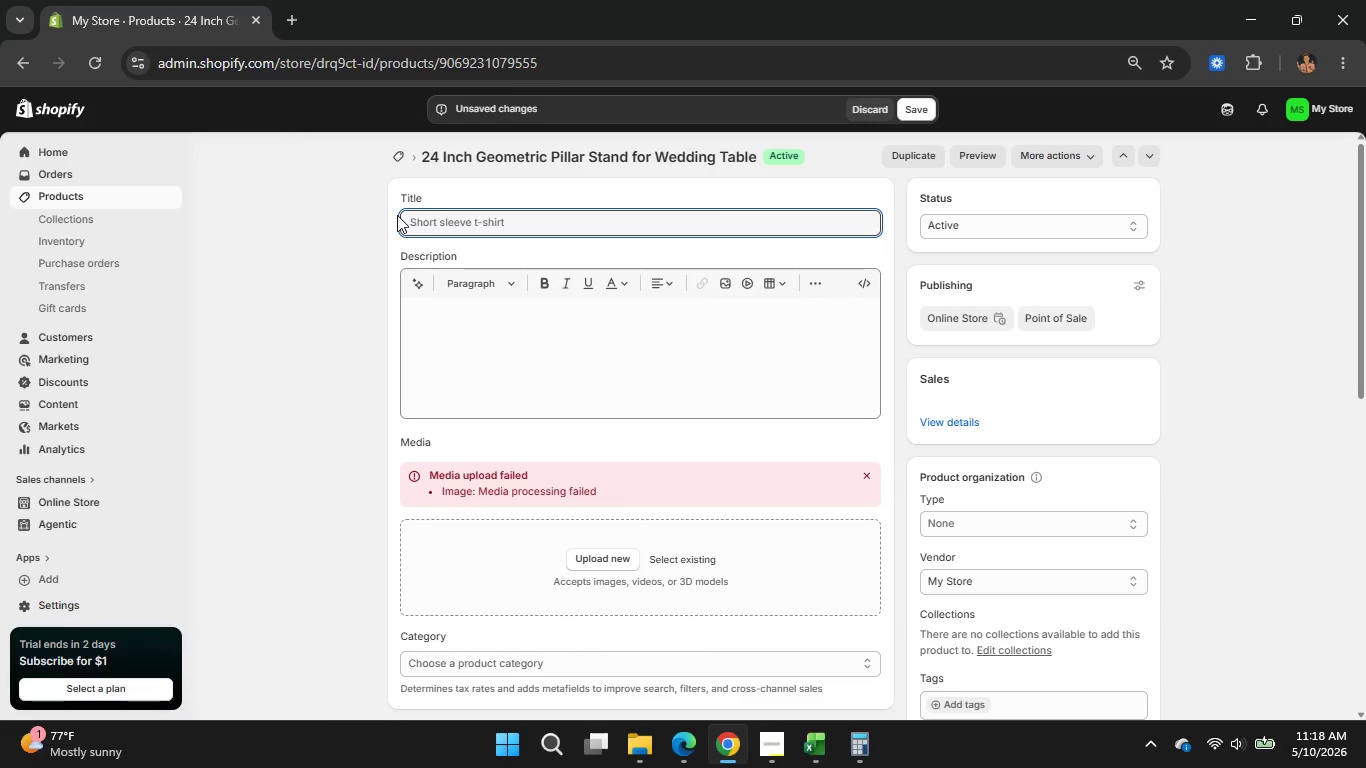 
wait(7.78)
 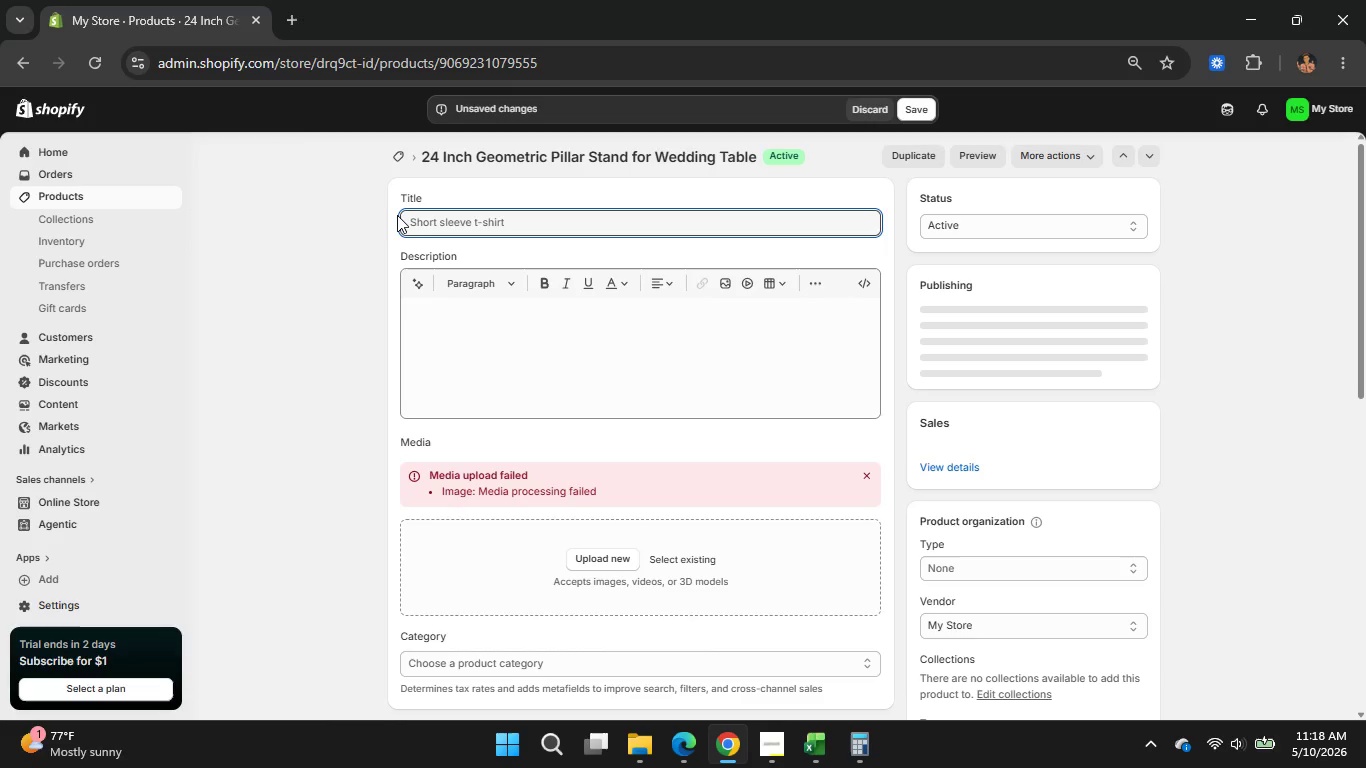 
type(Gold )
 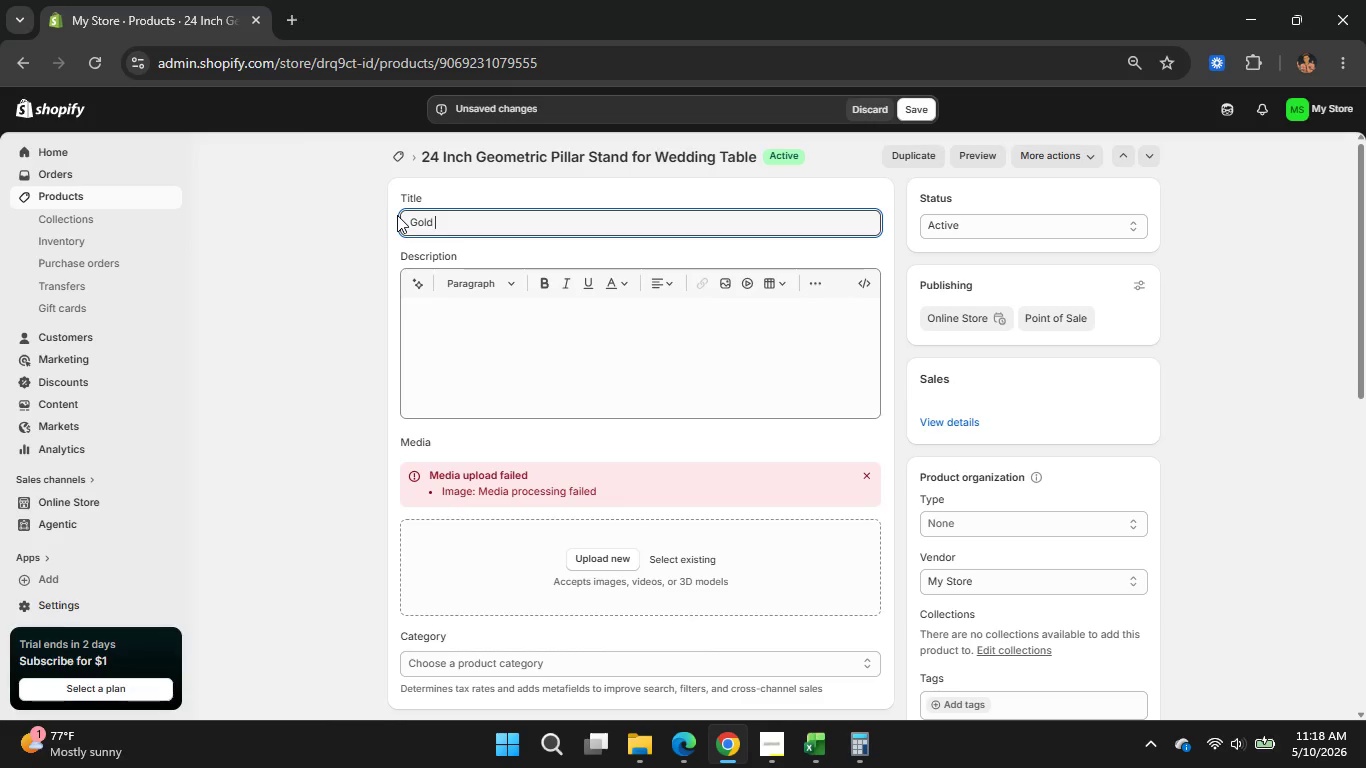 
type(Geometric )
 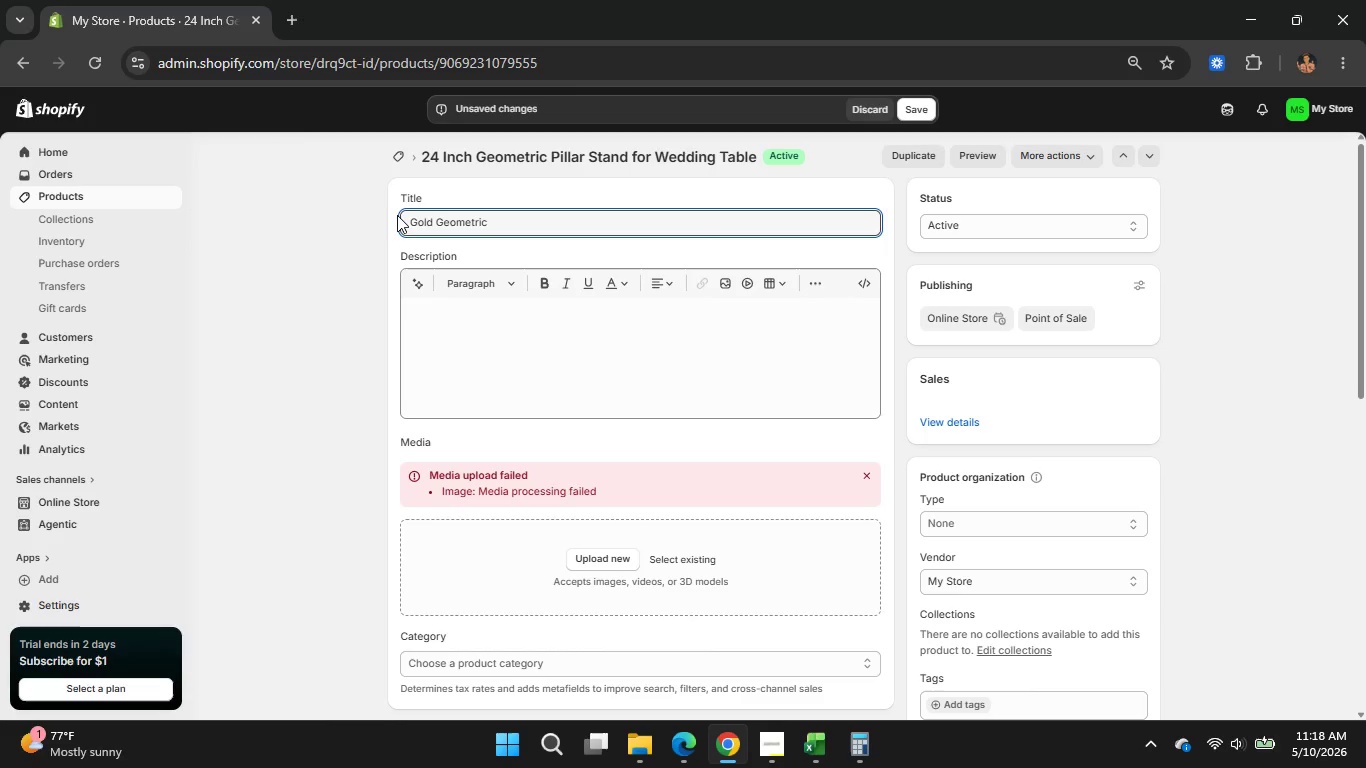 
type(Weeding Centerpiece)
 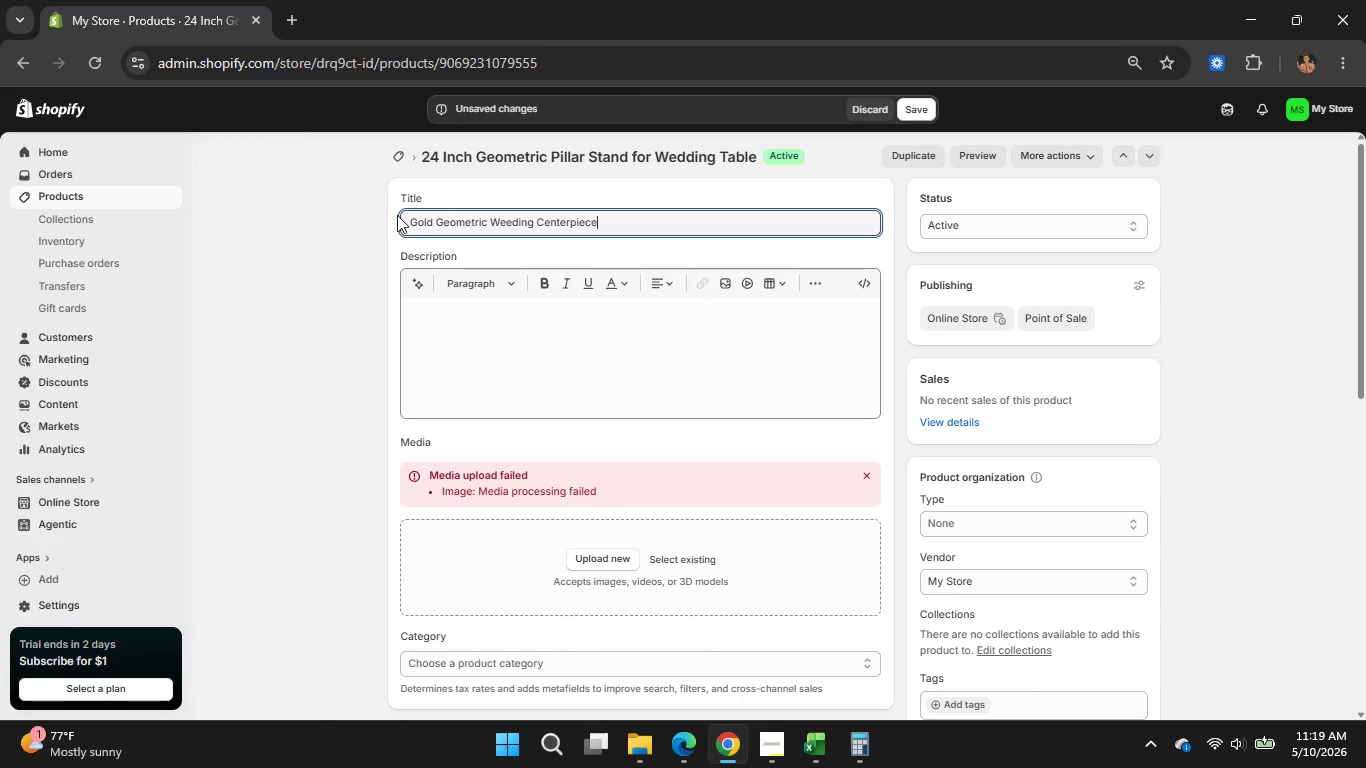 
wait(14.62)
 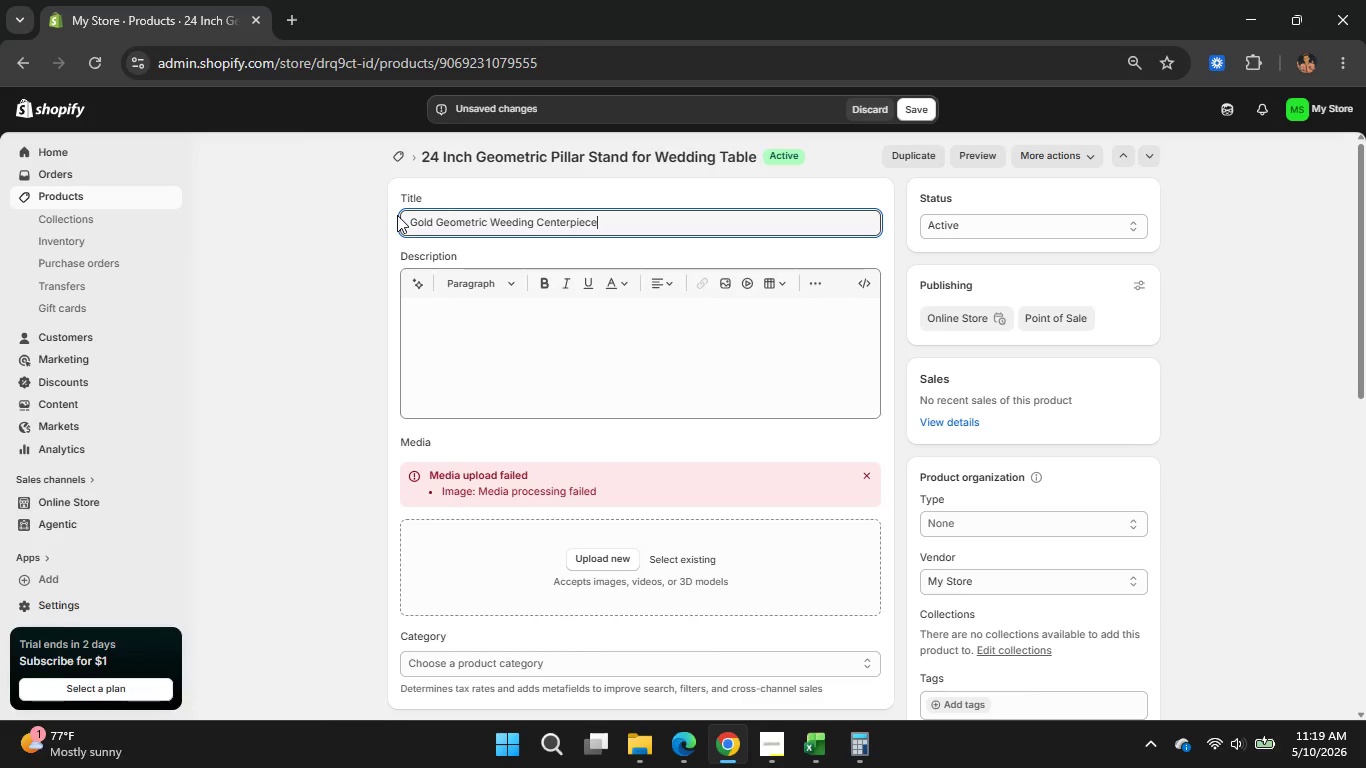 
hold_key(key=Backspace, duration=0.59)
 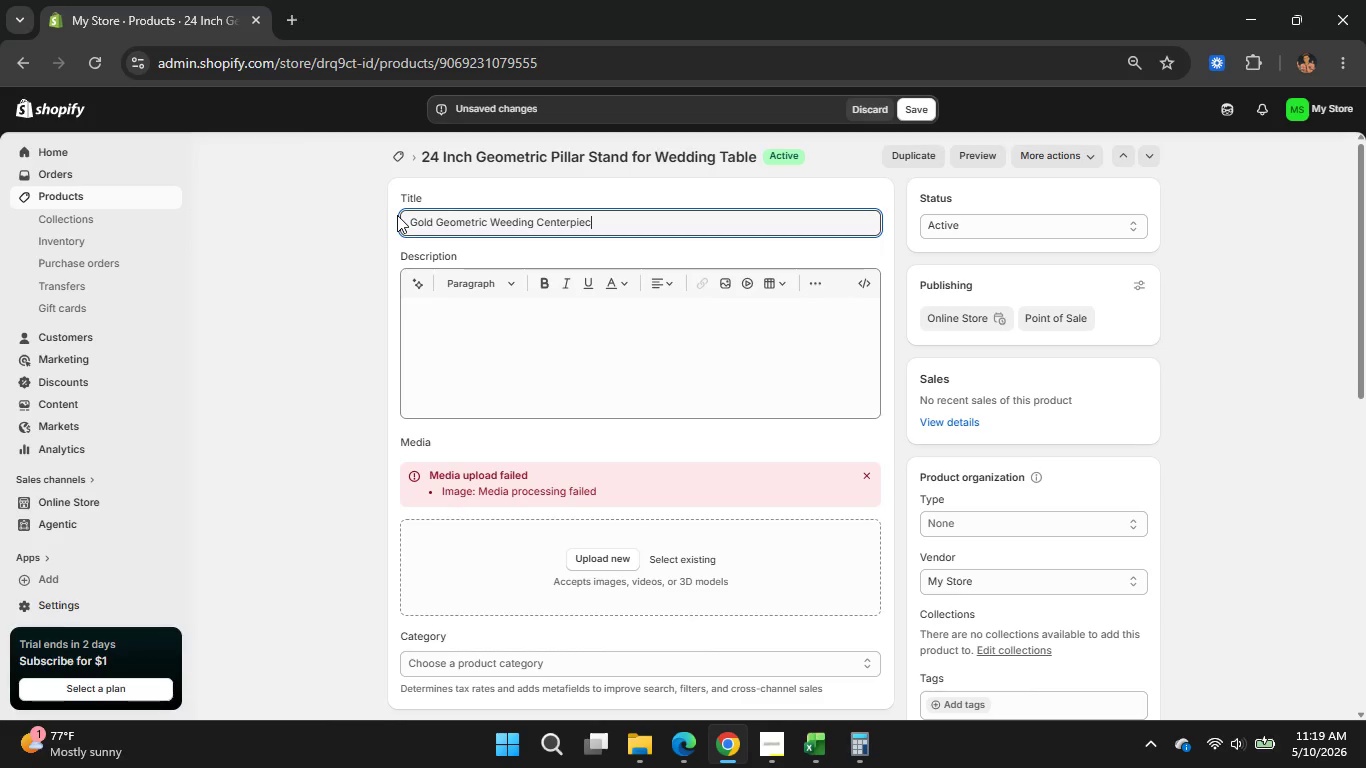 
key(Backspace)
 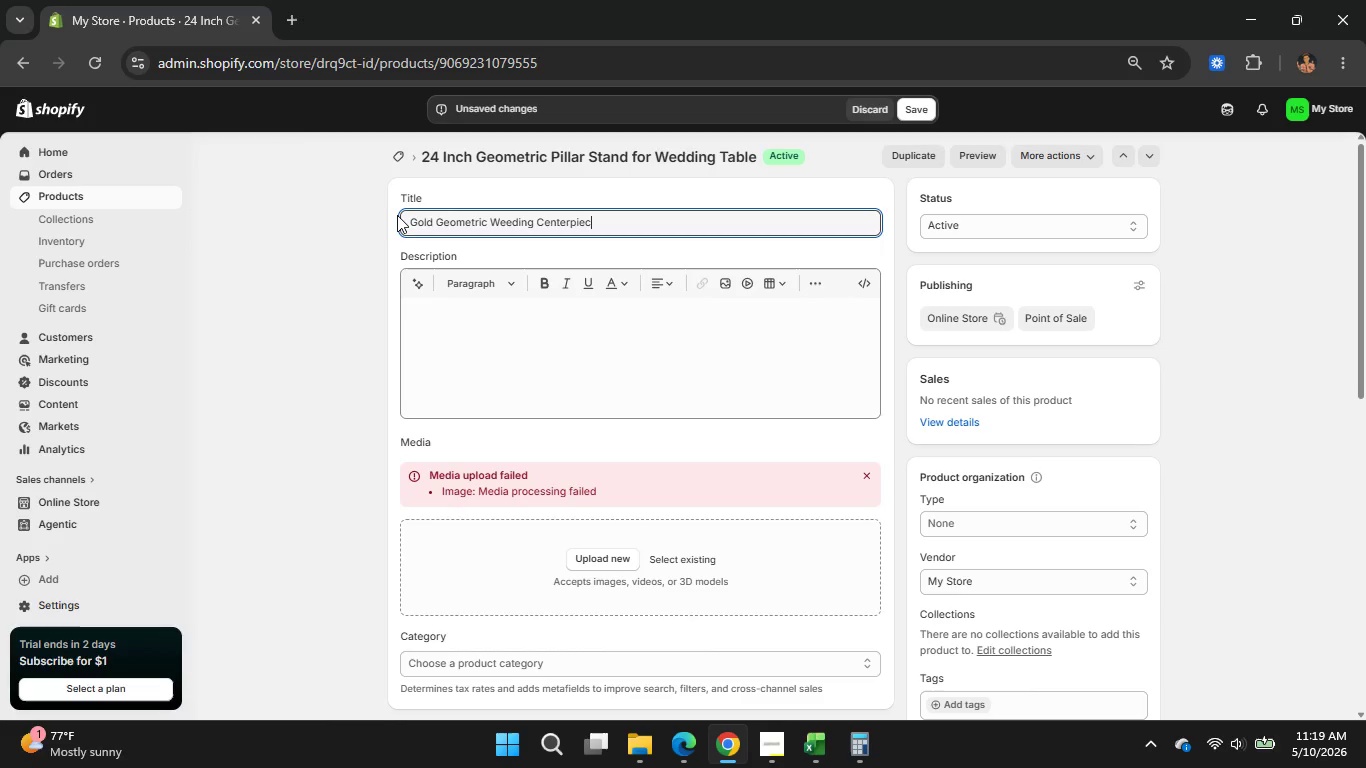 
key(Backspace)
 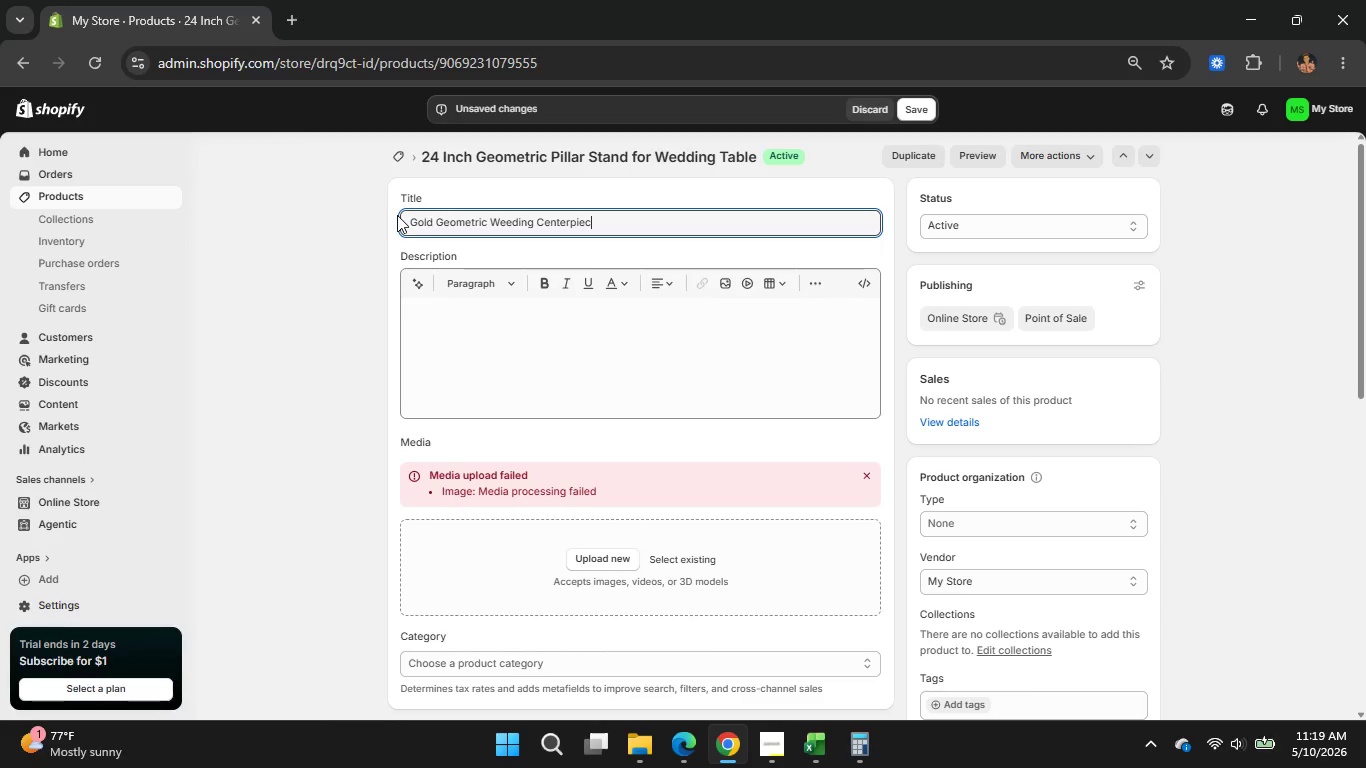 
key(Backspace)
 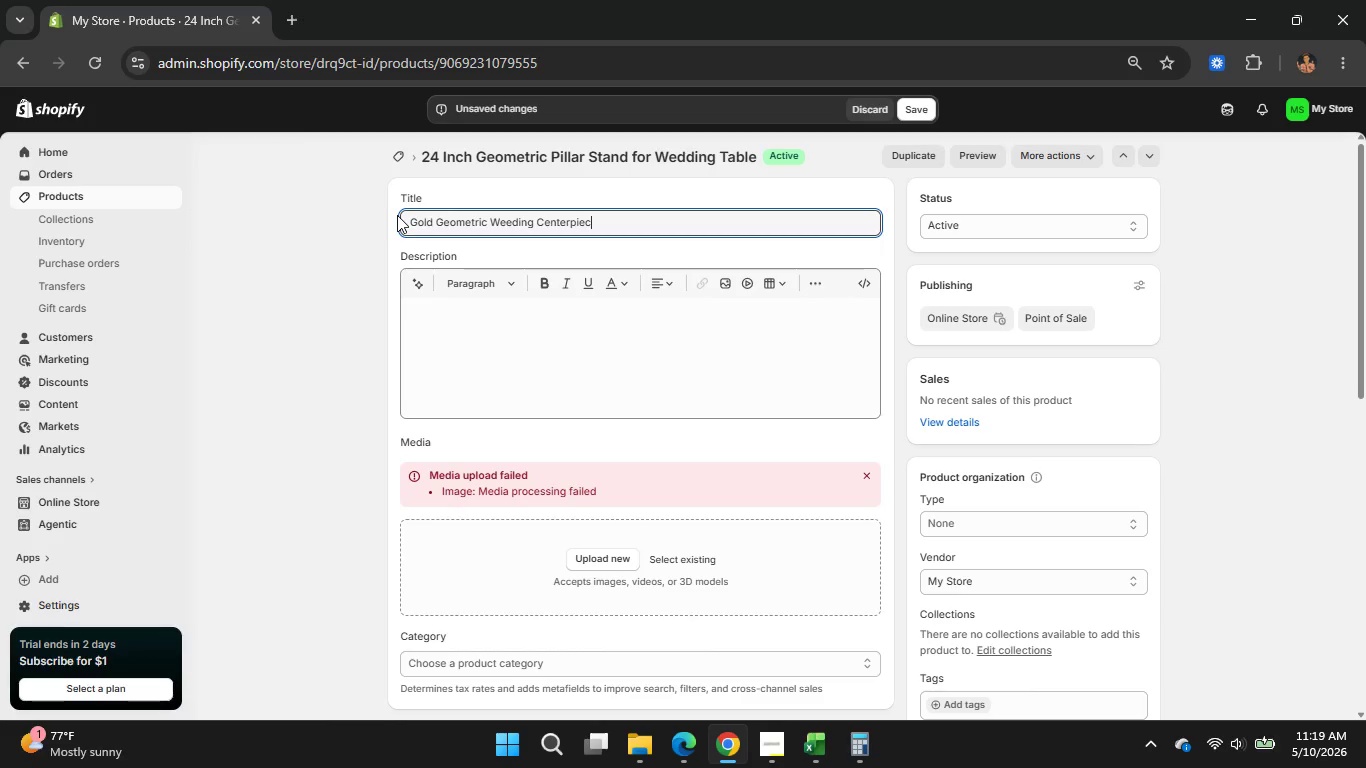 
key(Backspace)
 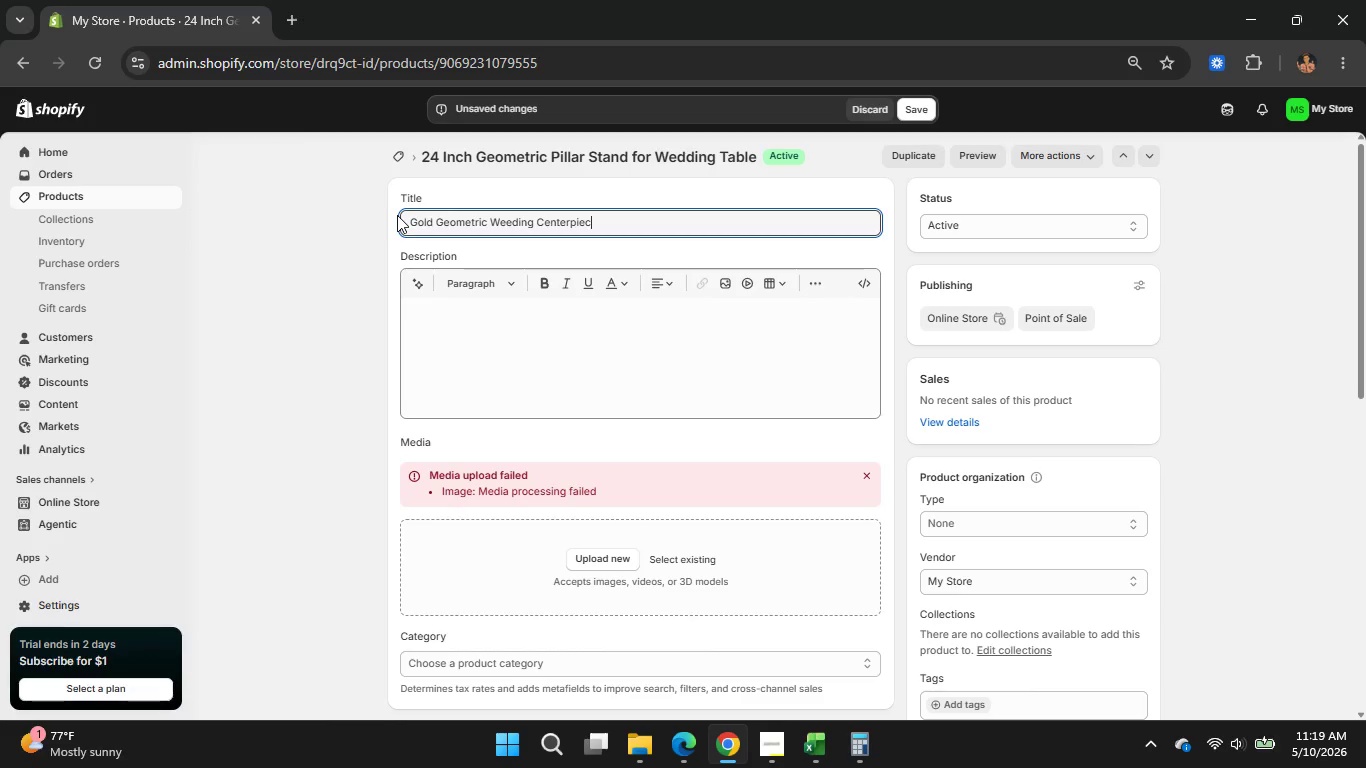 
key(Backspace)
 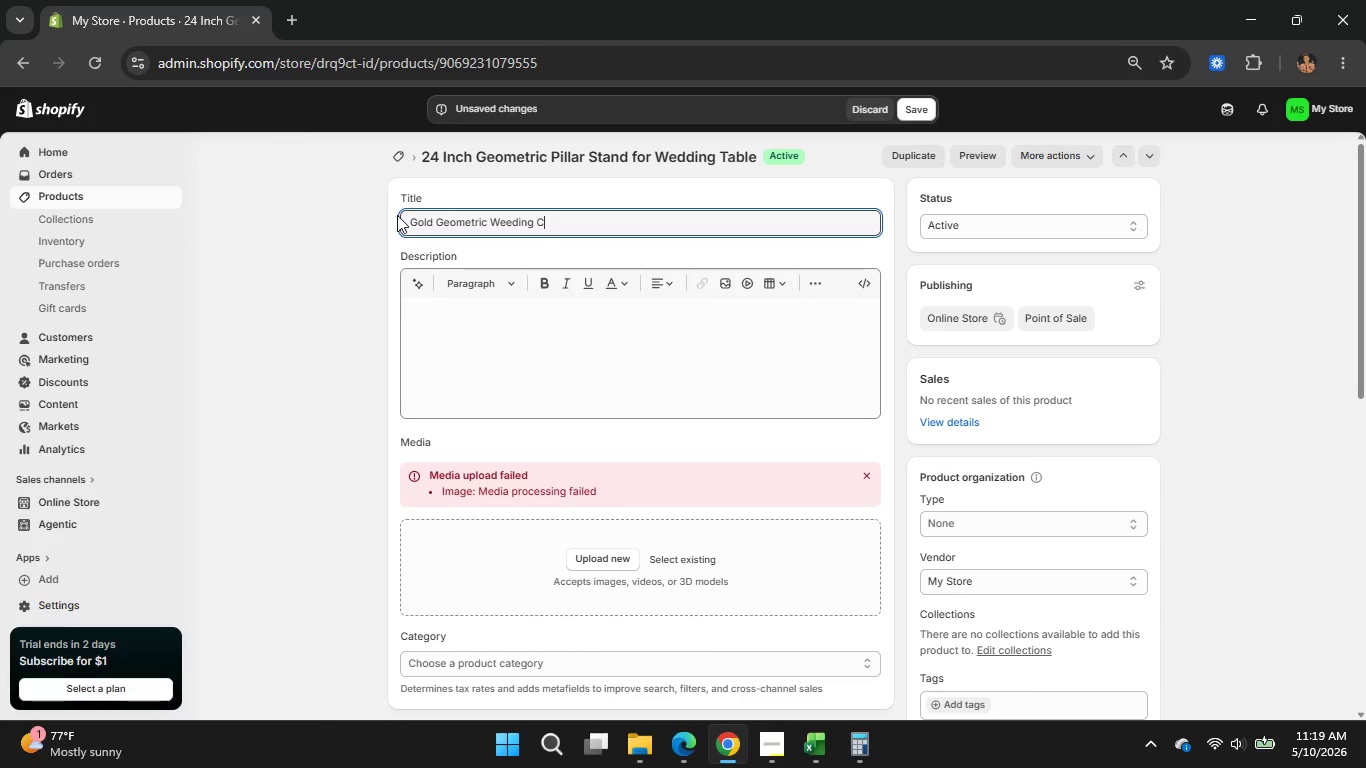 
hold_key(key=Backspace, duration=0.91)
 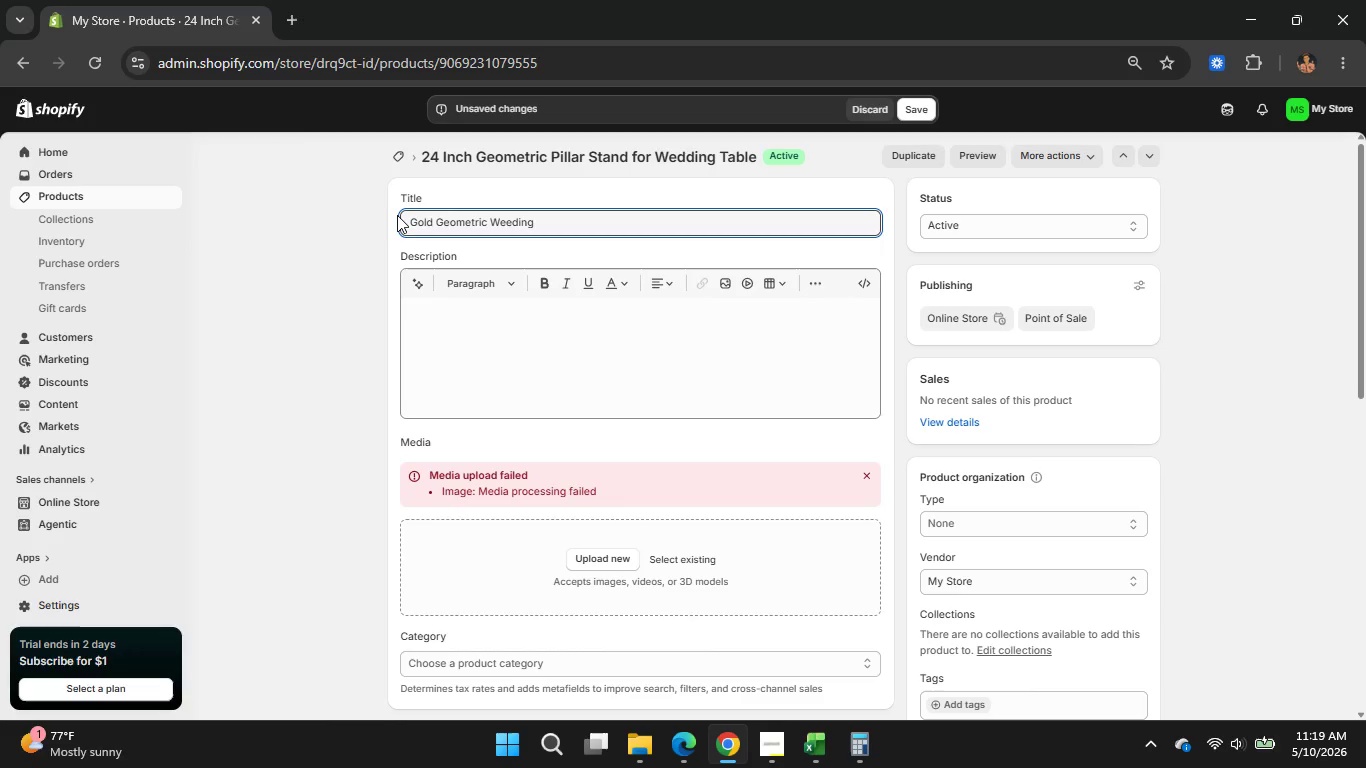 
key(Backspace)
 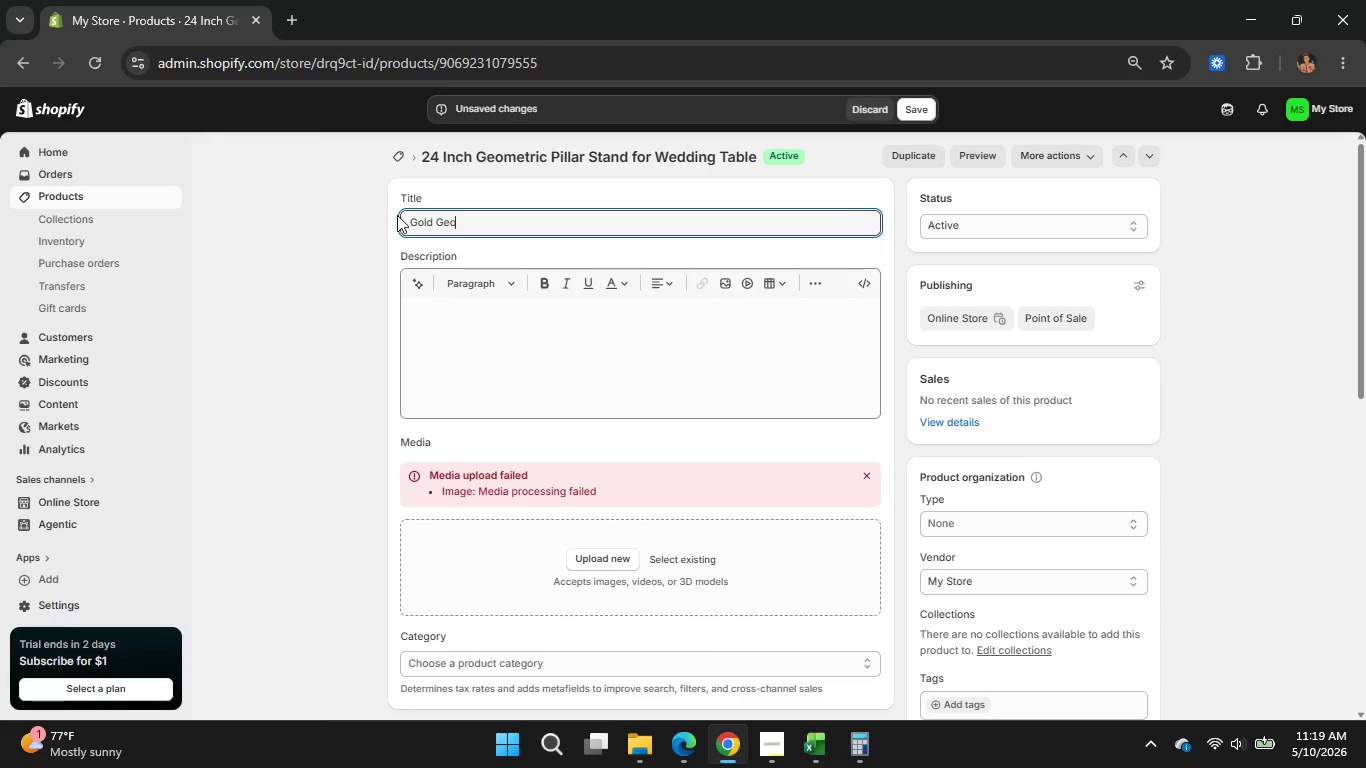 
type(metric Pillar Stand)
 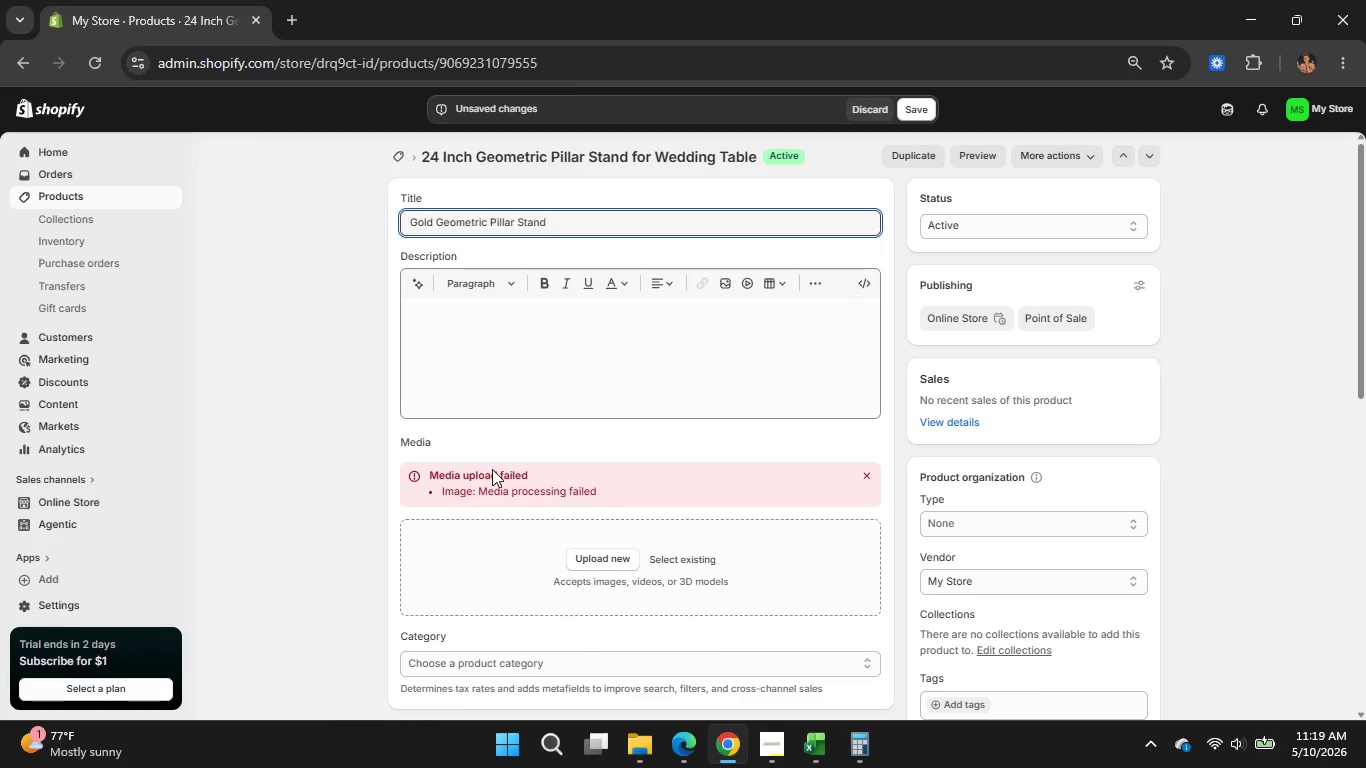 
left_click([752, 764])